 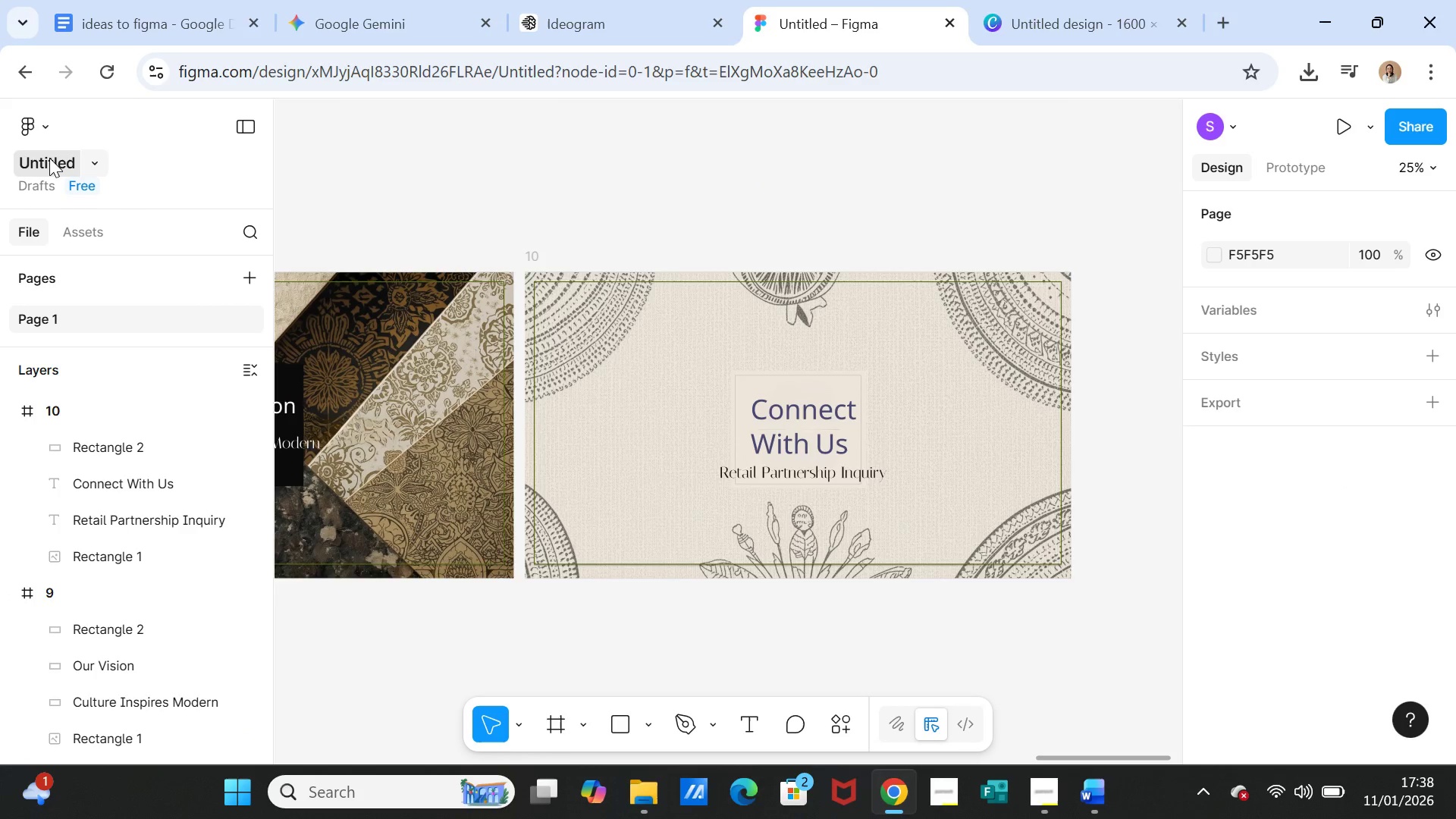 
double_click([49, 158])
 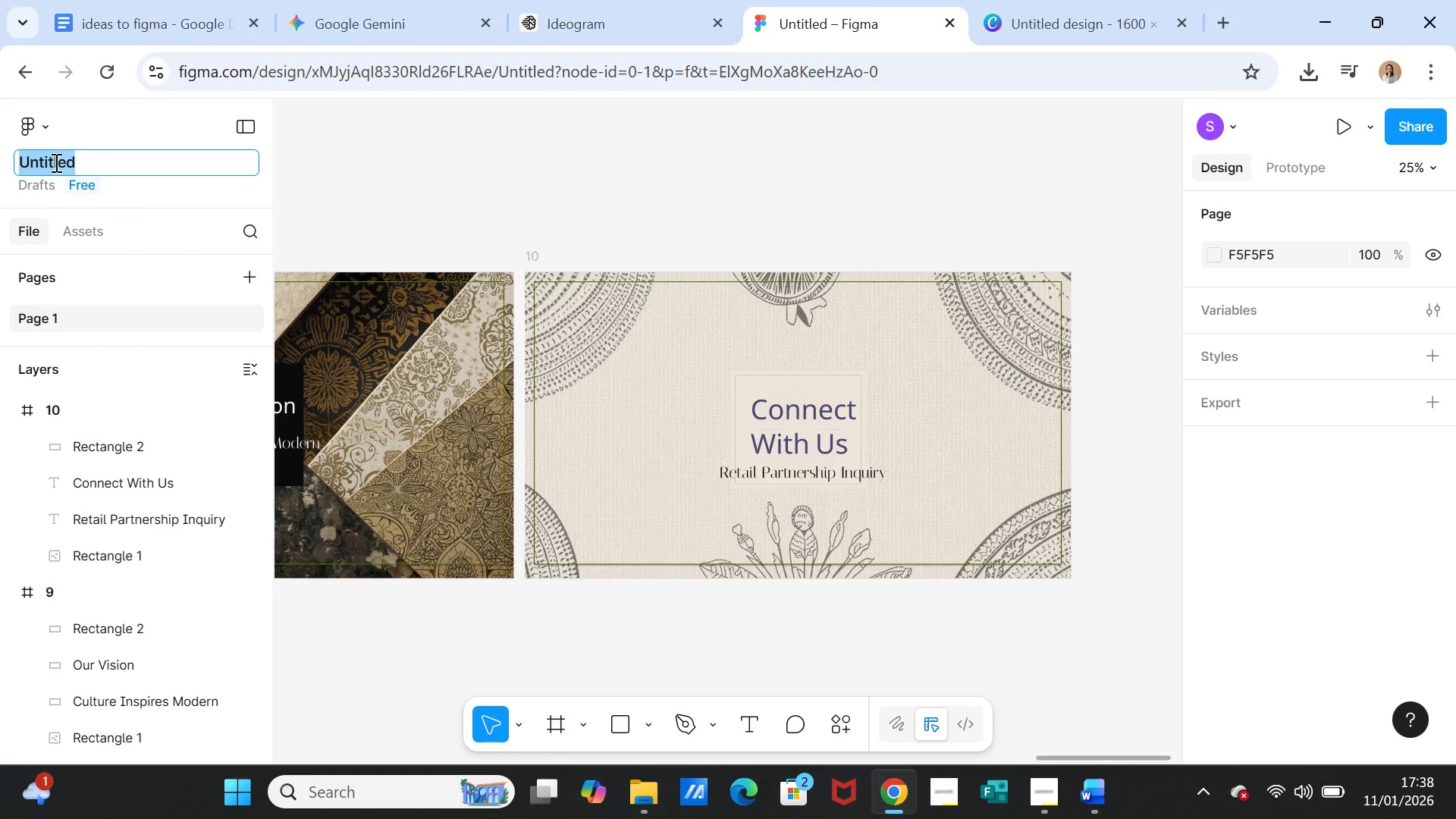 
type(LB_K)
key(Backspace)
type(jA)
key(Backspace)
key(Backspace)
type(Jakarta edition)
 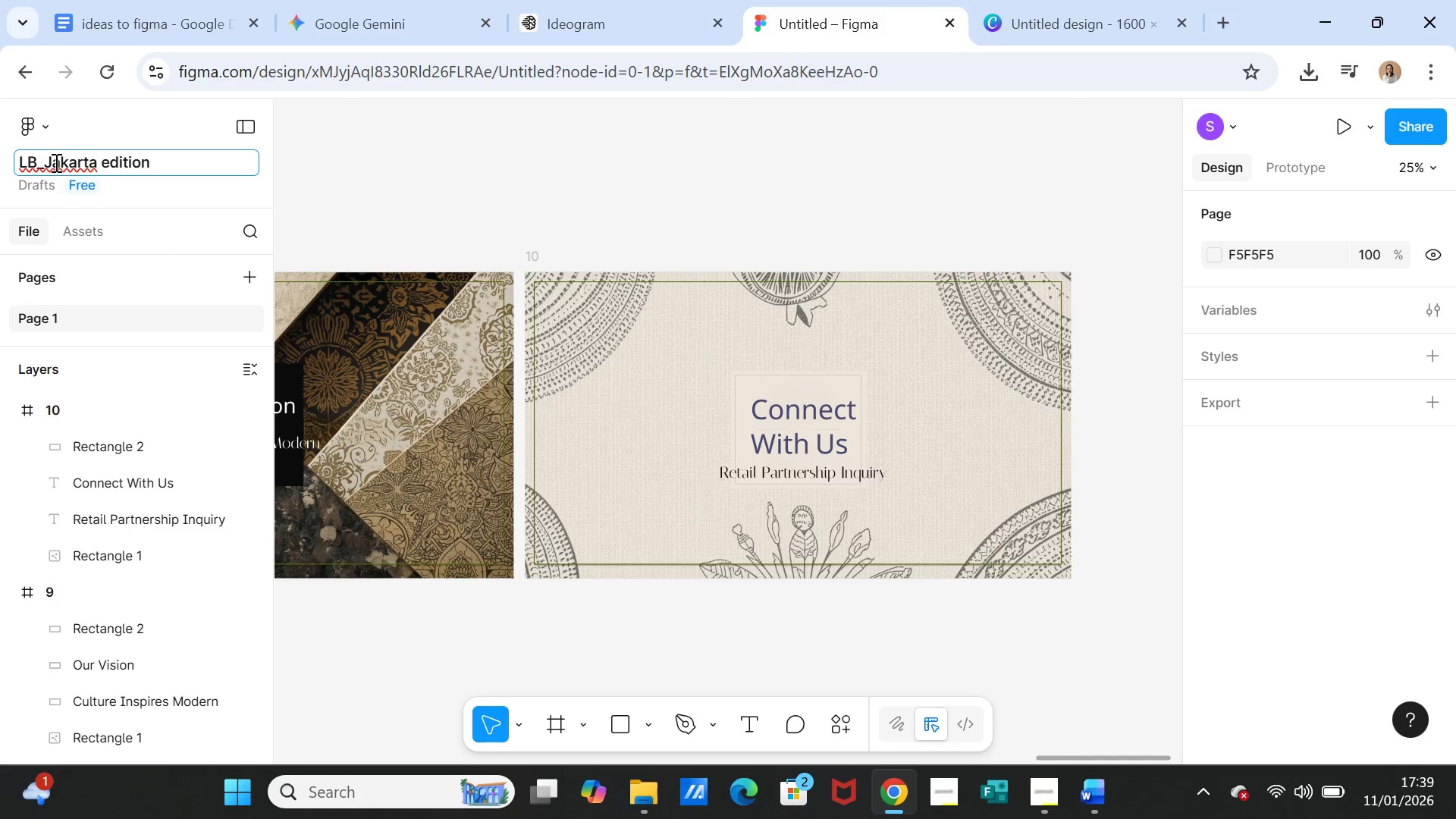 
left_click([417, 171])
 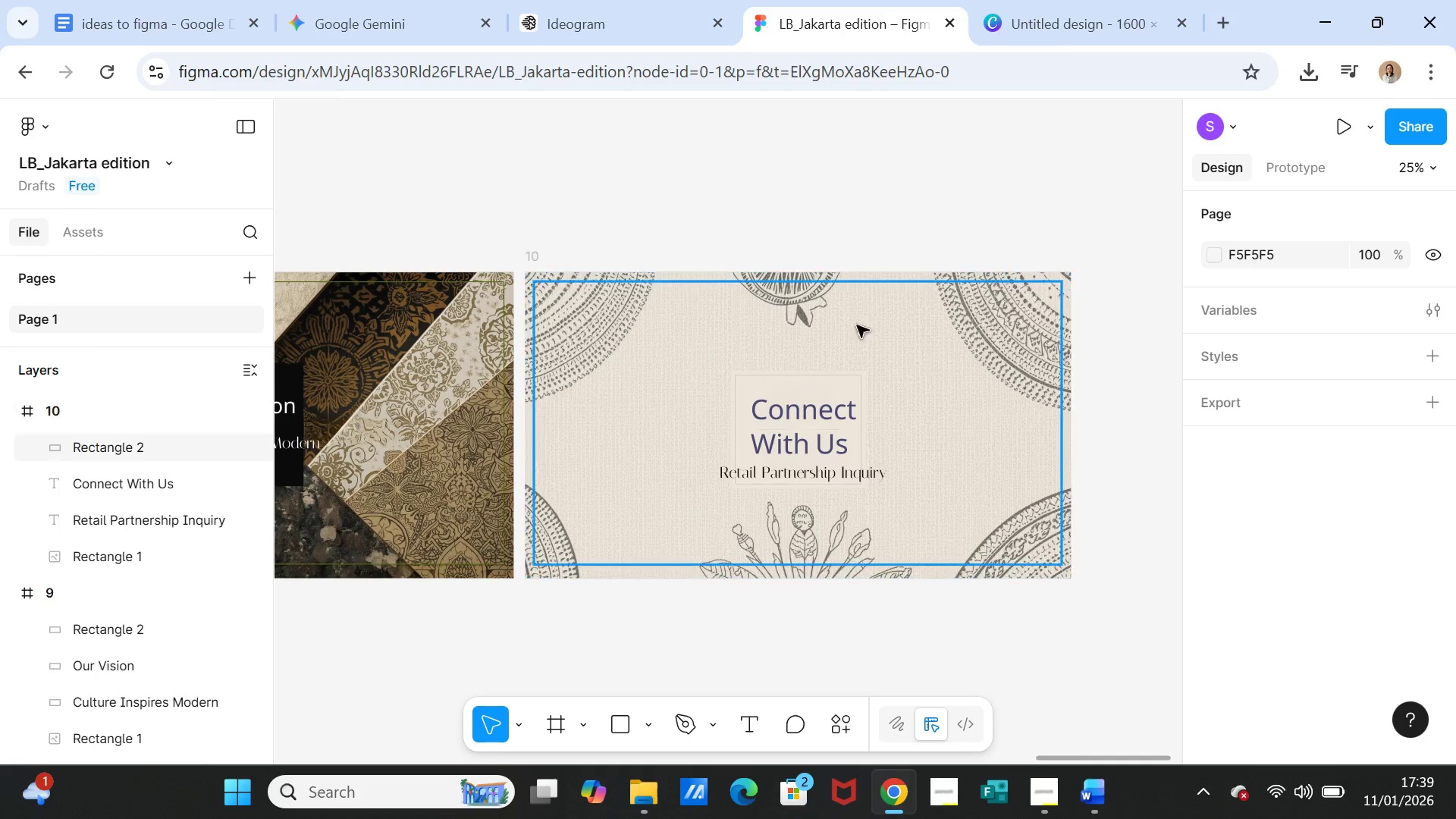 
left_click([1025, 654])
 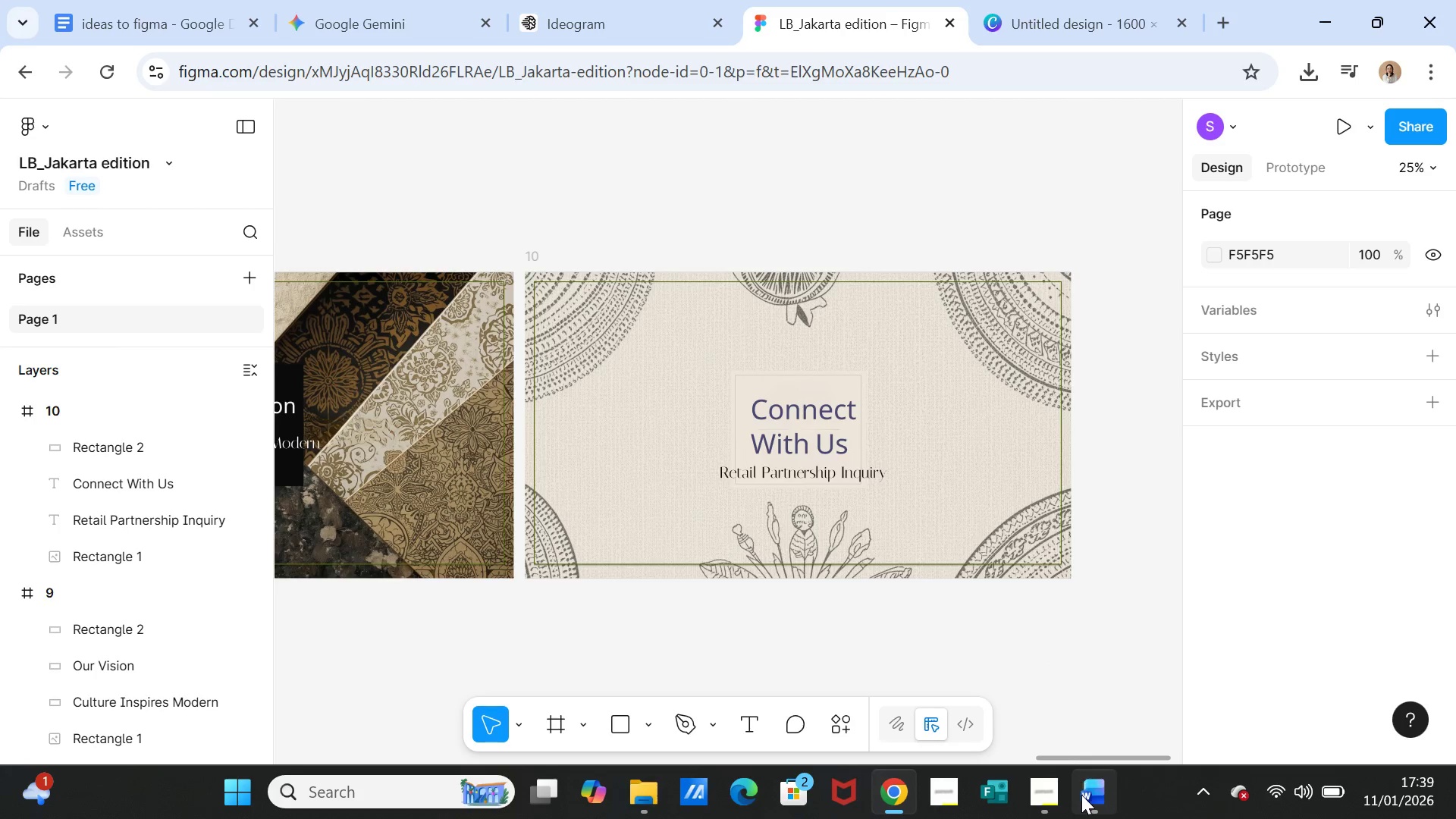 
left_click([1082, 795])
 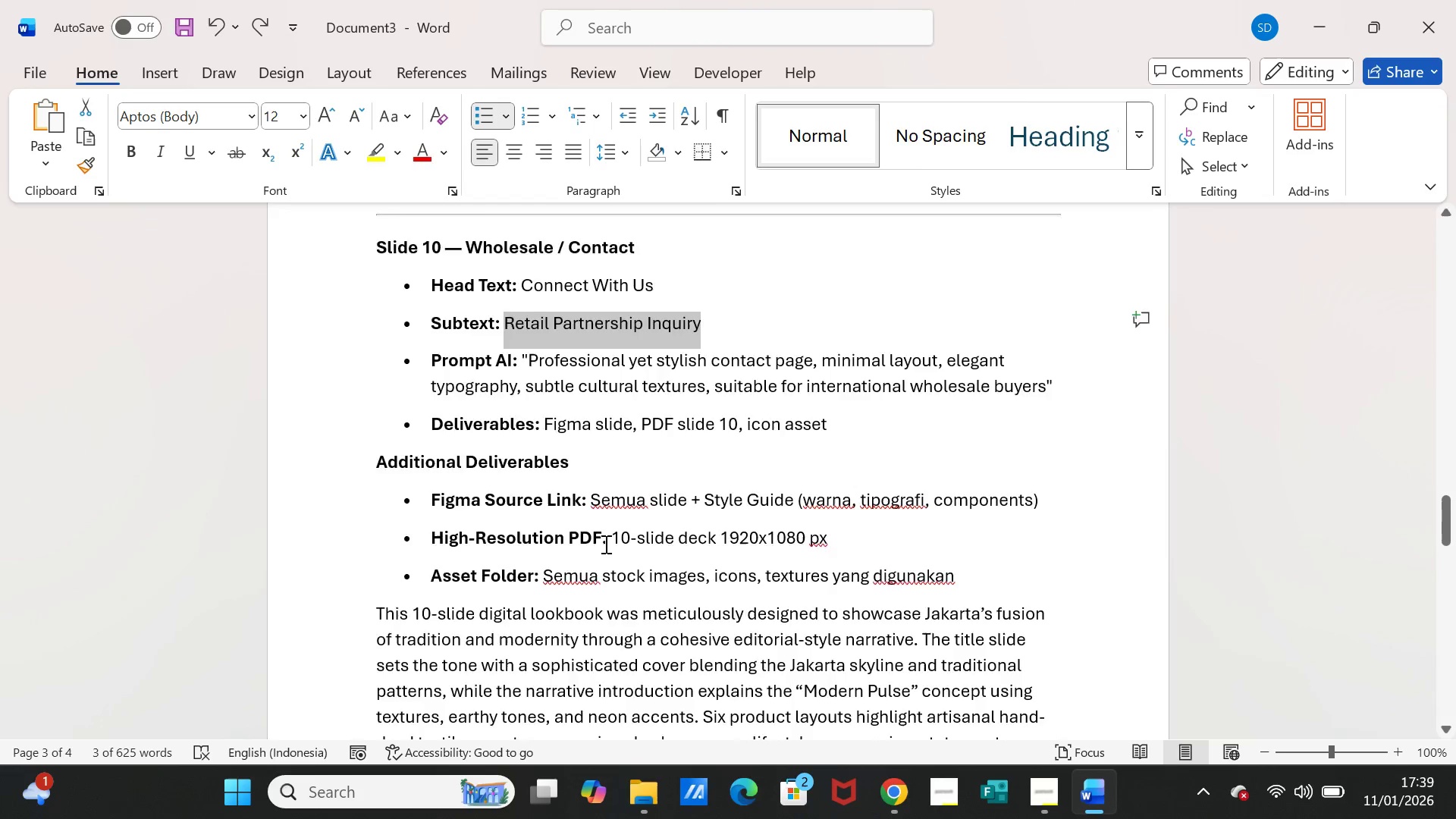 
scroll: coordinate [500, 491], scroll_direction: down, amount: 9.0
 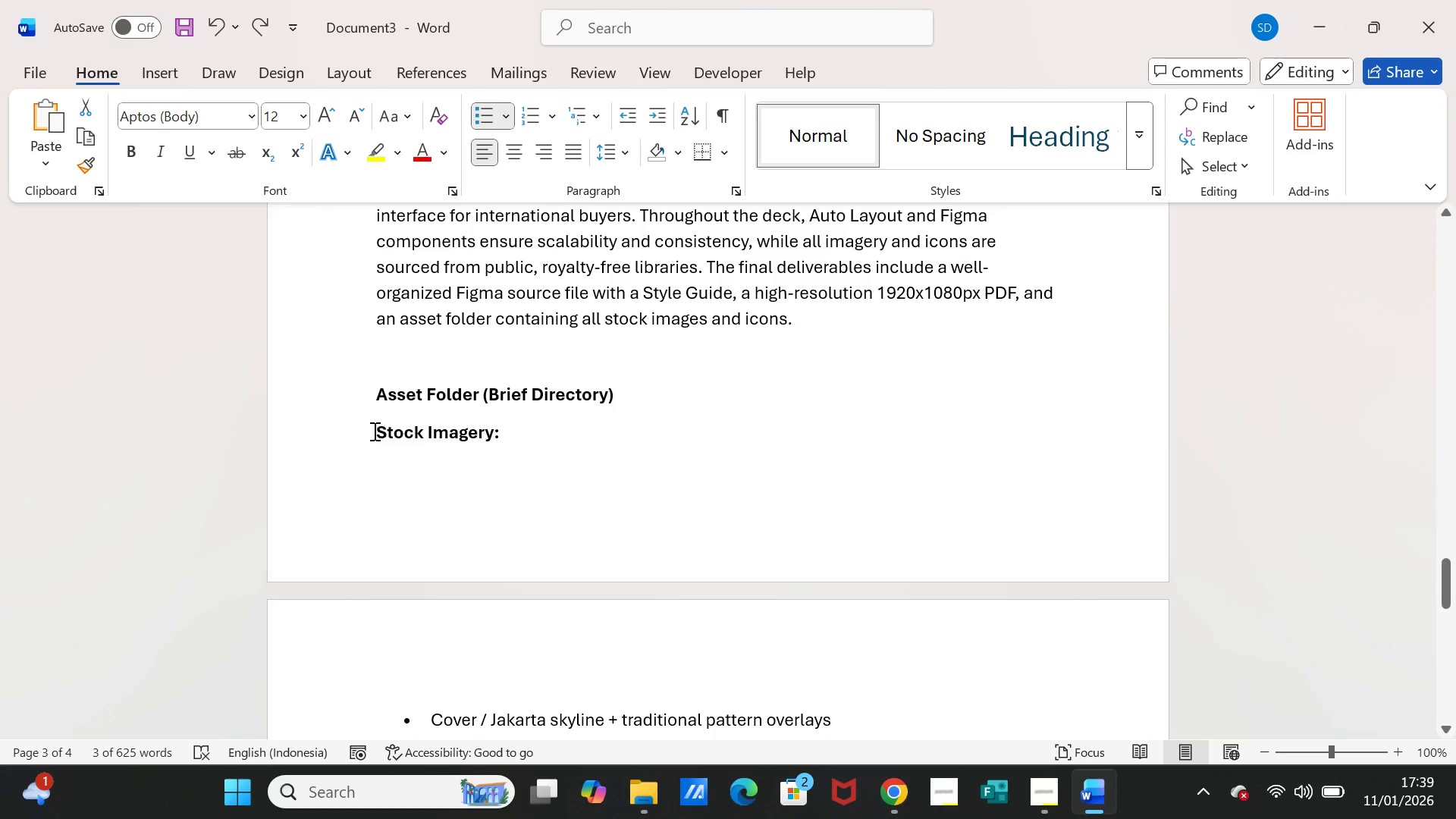 
left_click_drag(start_coordinate=[374, 394], to_coordinate=[966, 425])
 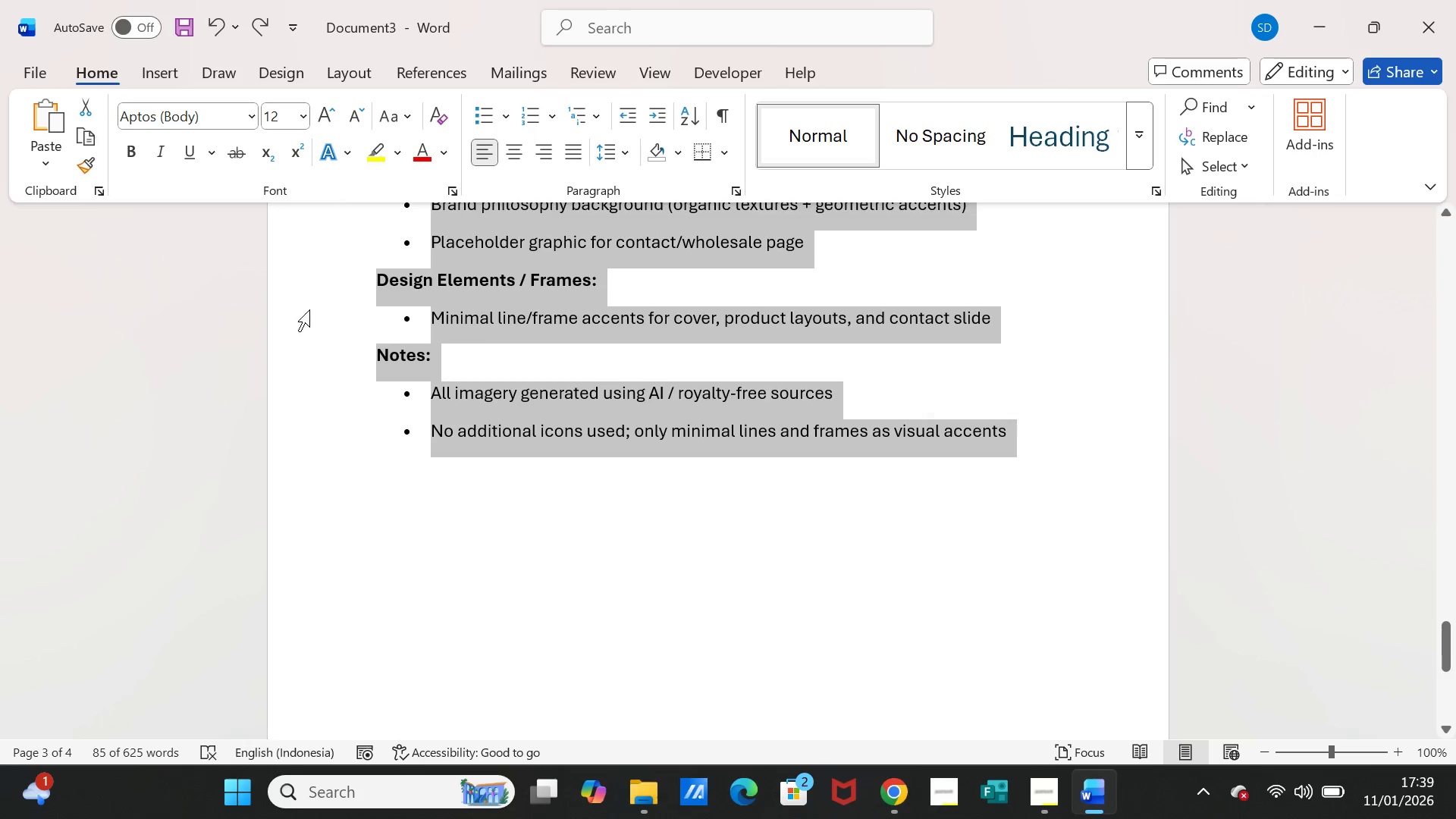 
scroll: coordinate [797, 630], scroll_direction: down, amount: 12.0
 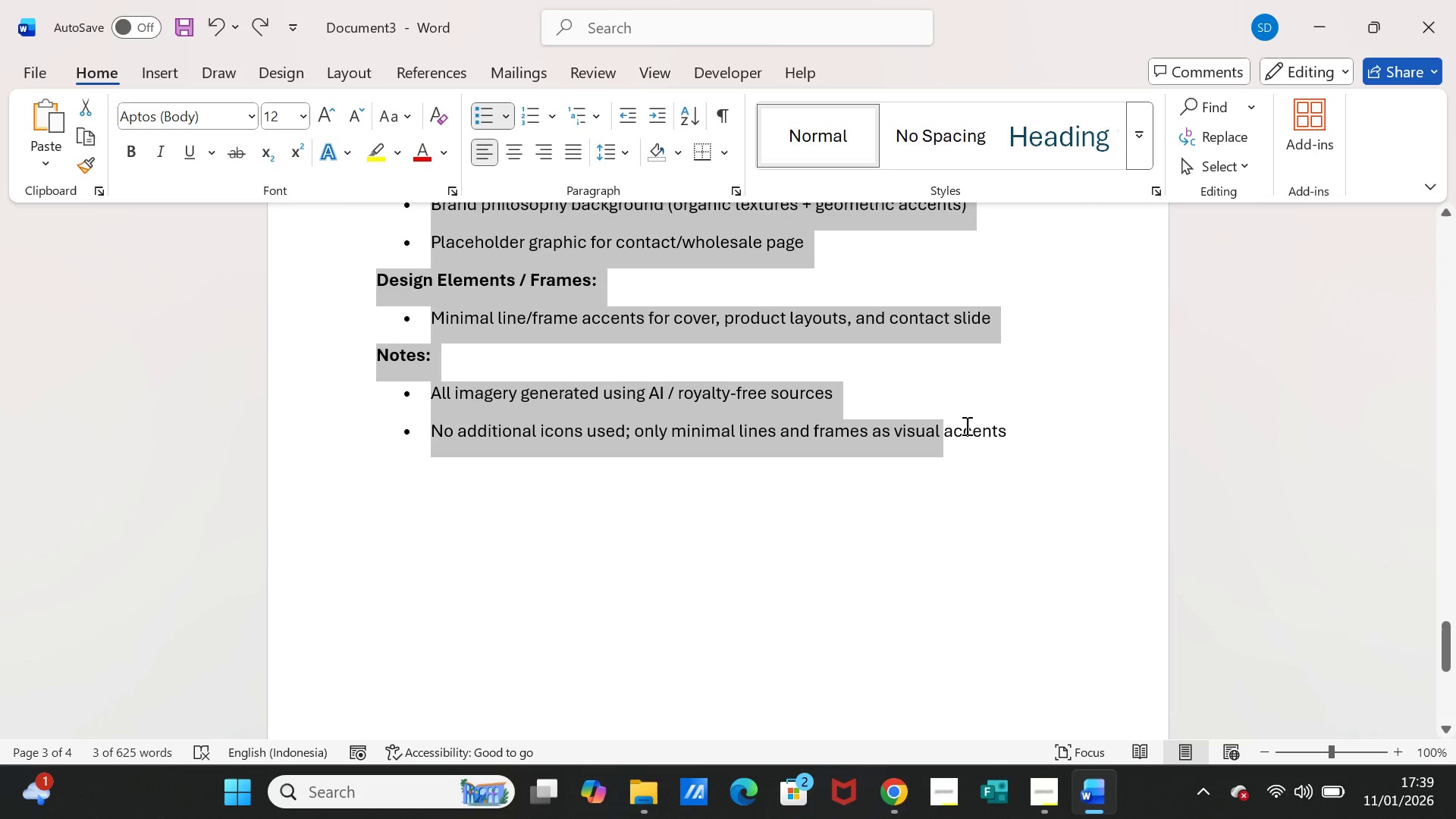 
key(Control+C)
 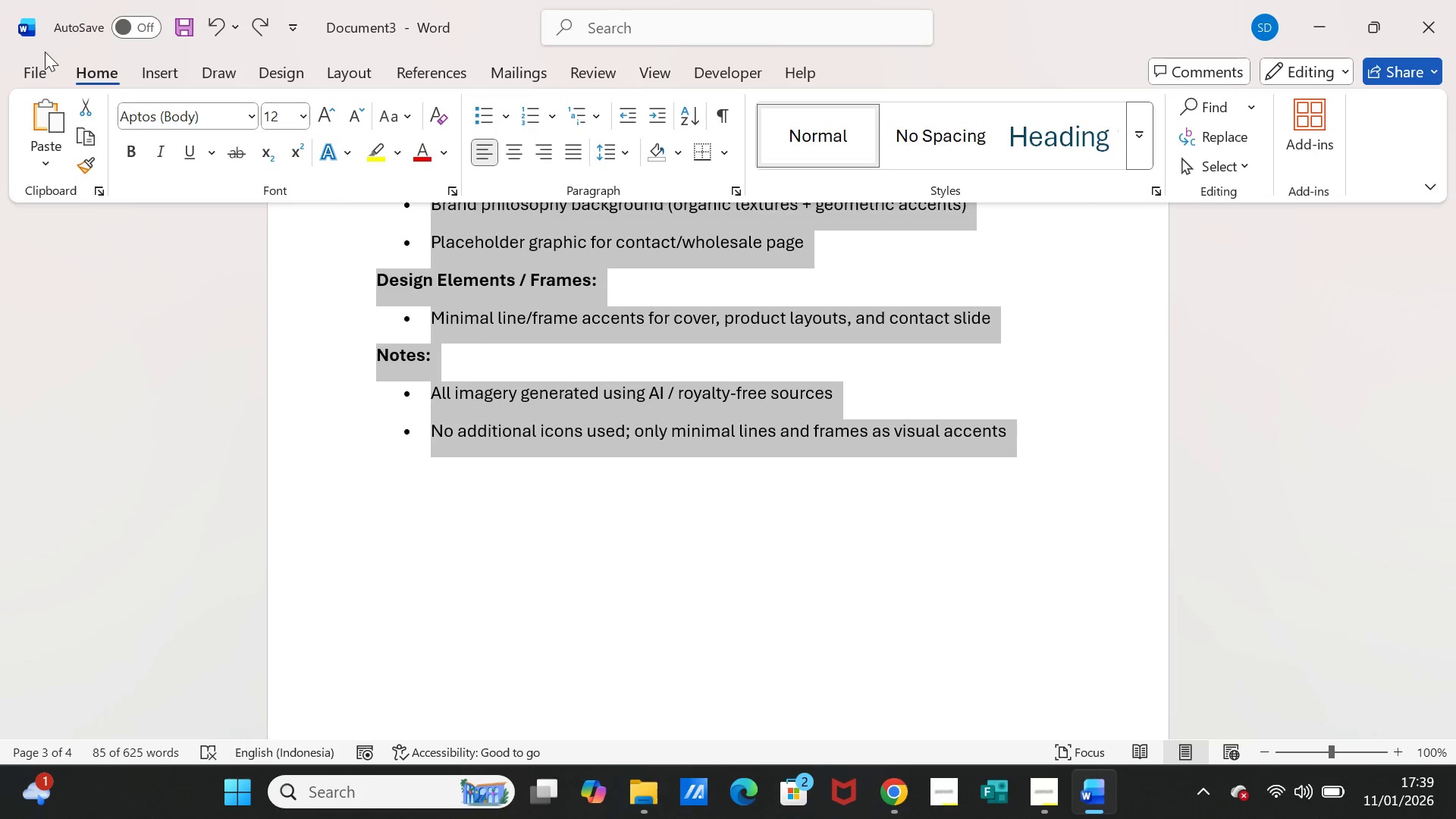 
left_click([39, 65])
 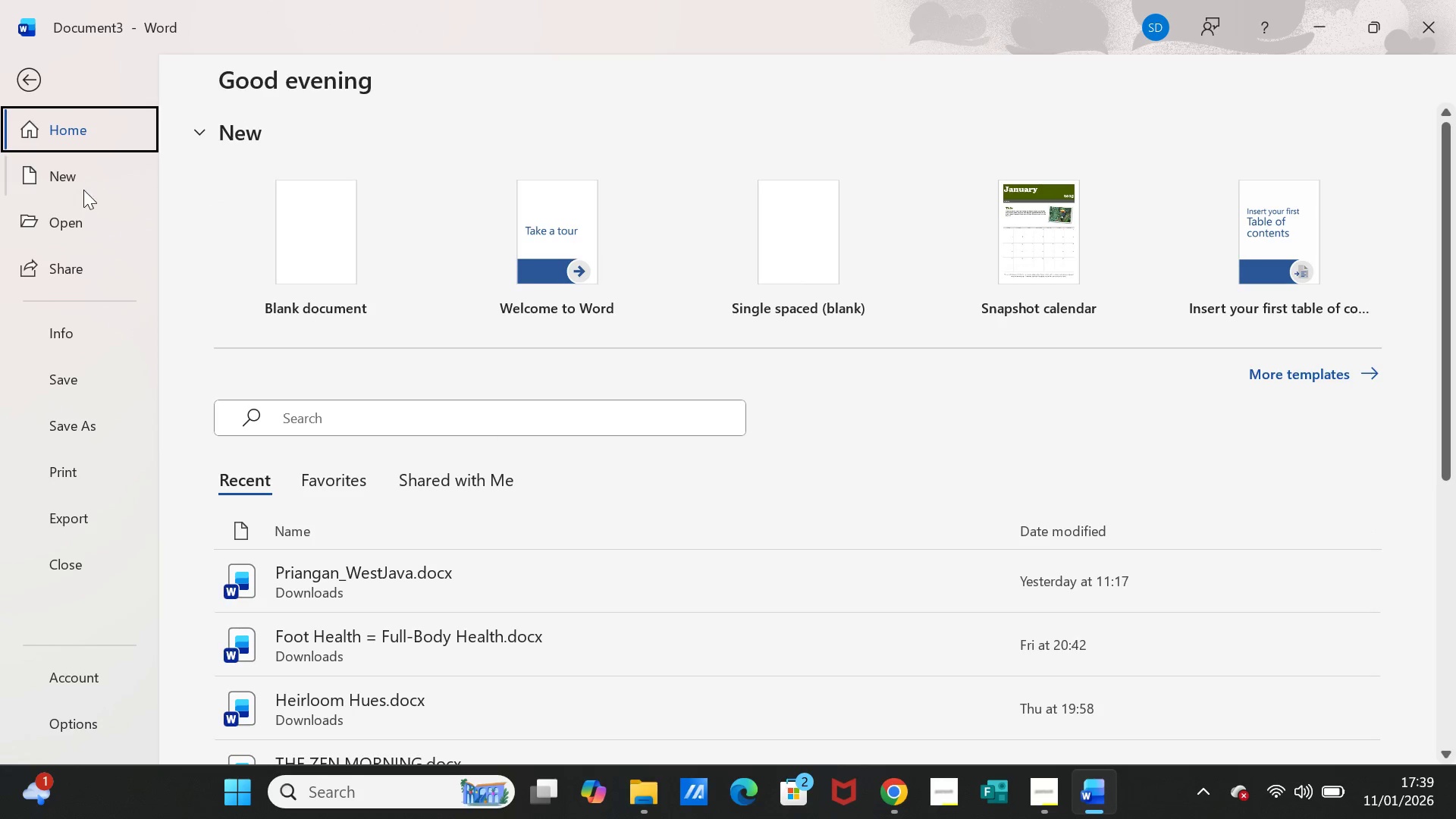 
left_click([80, 174])
 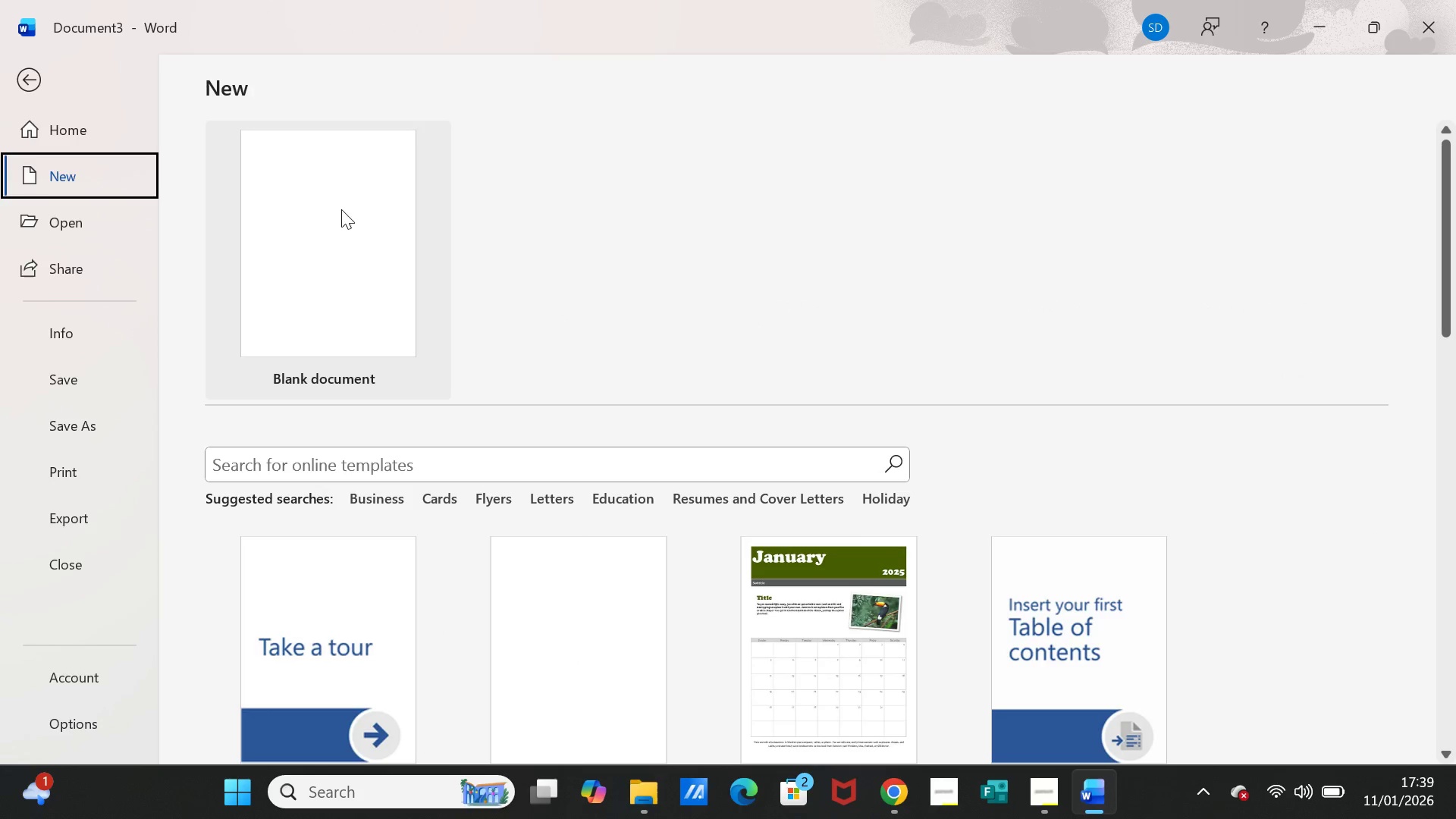 
left_click([343, 212])
 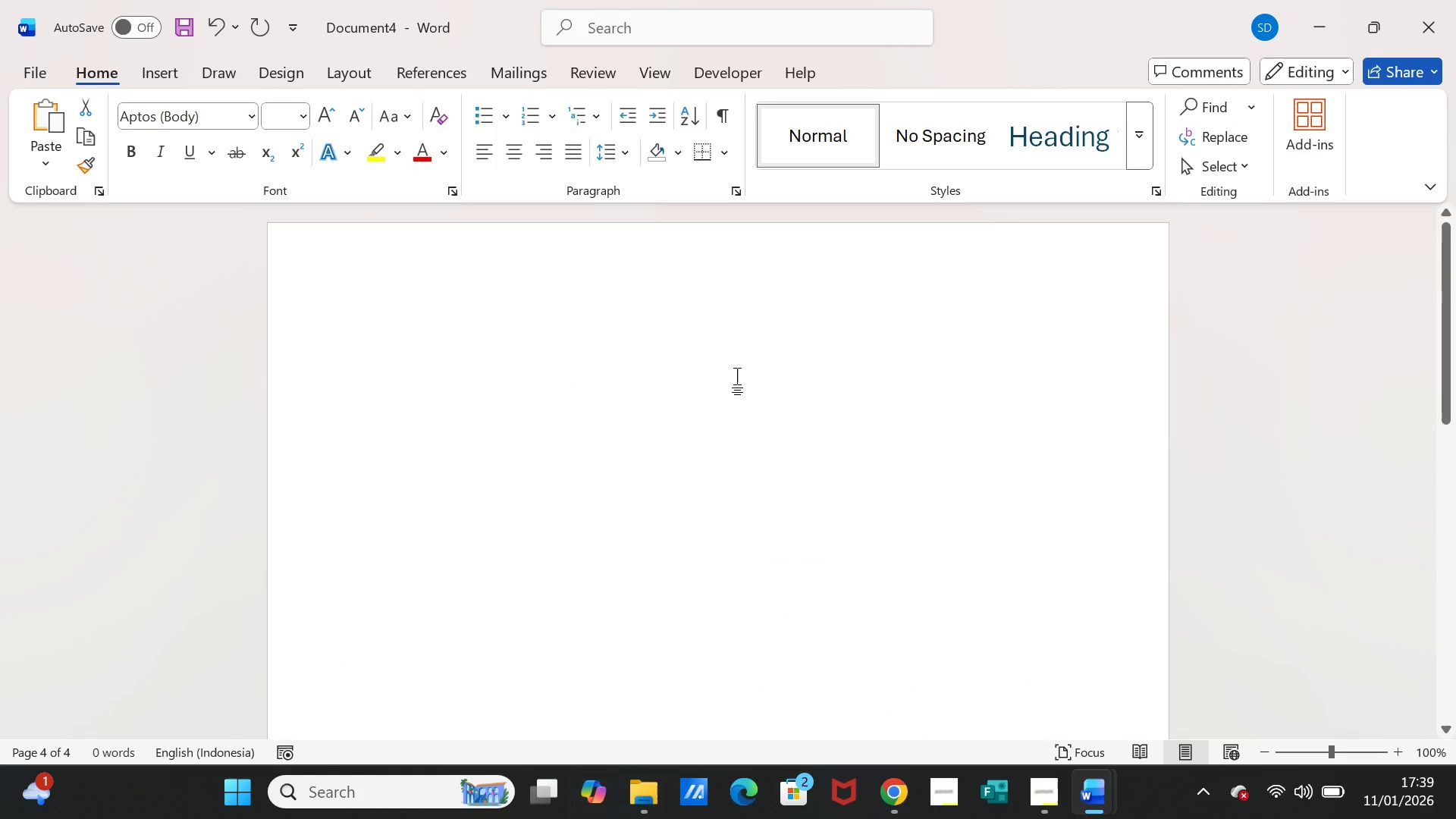 
key(Control+V)
 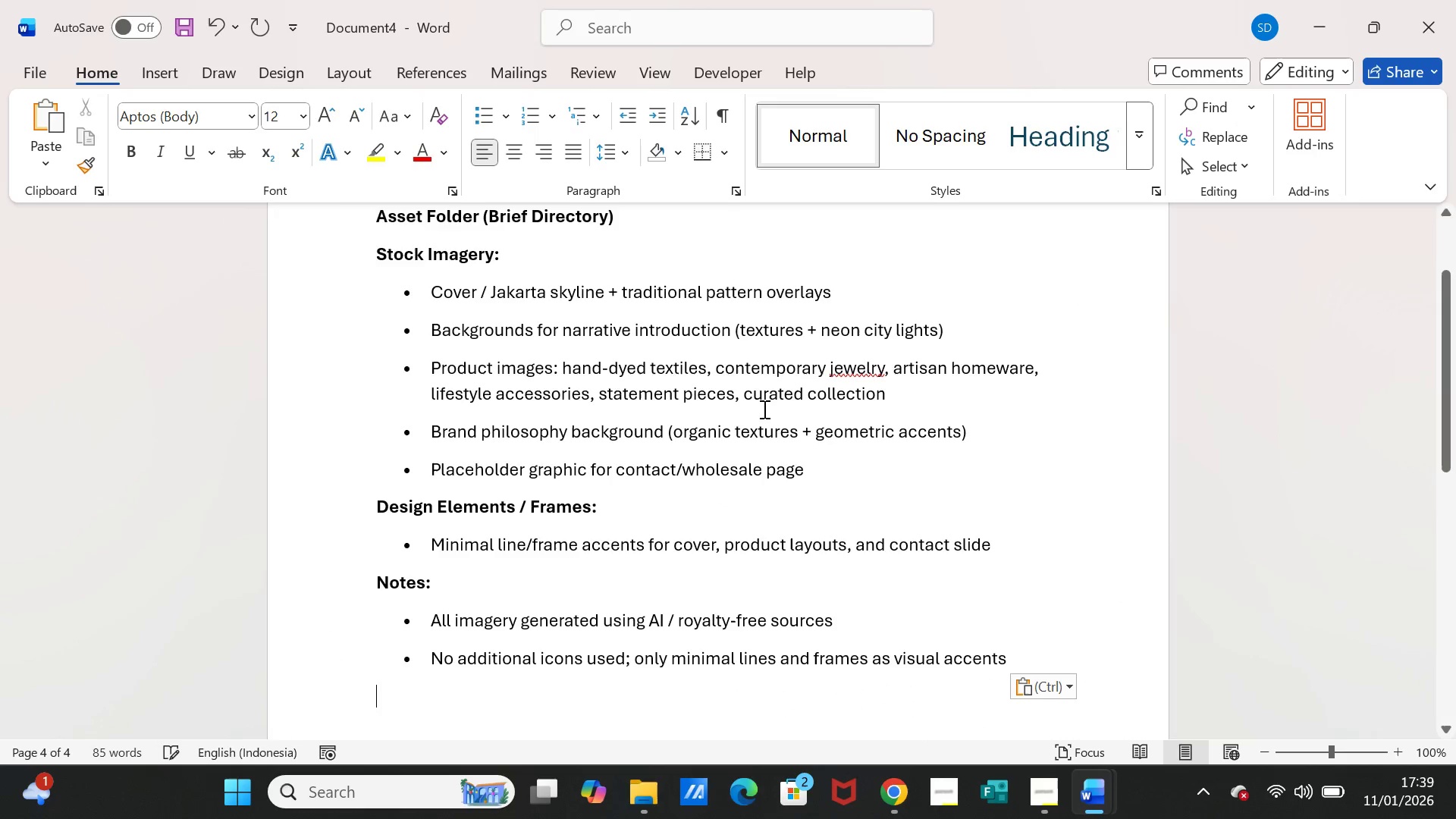 
scroll: coordinate [761, 413], scroll_direction: up, amount: 12.0
 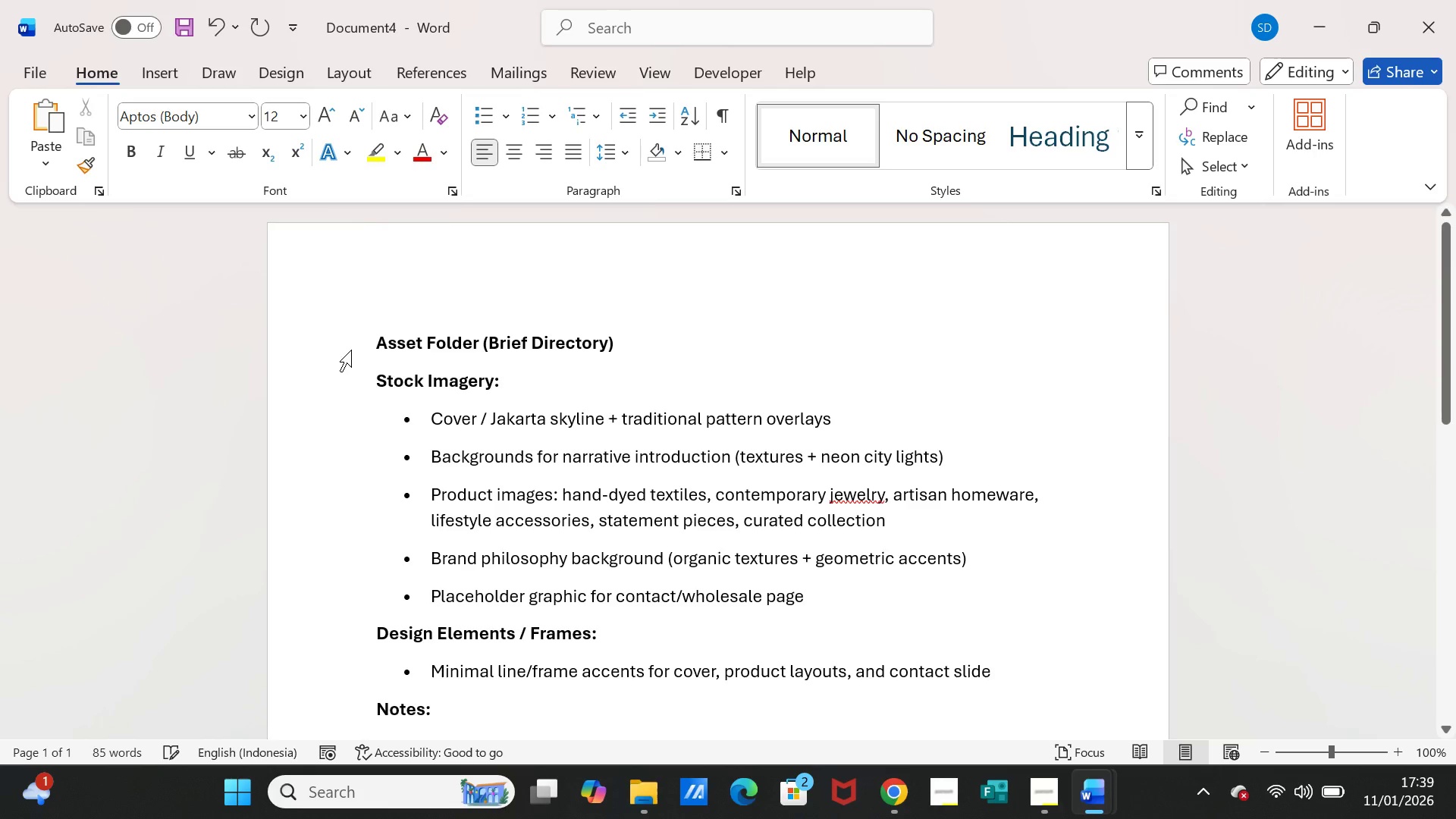 
left_click([350, 347])
 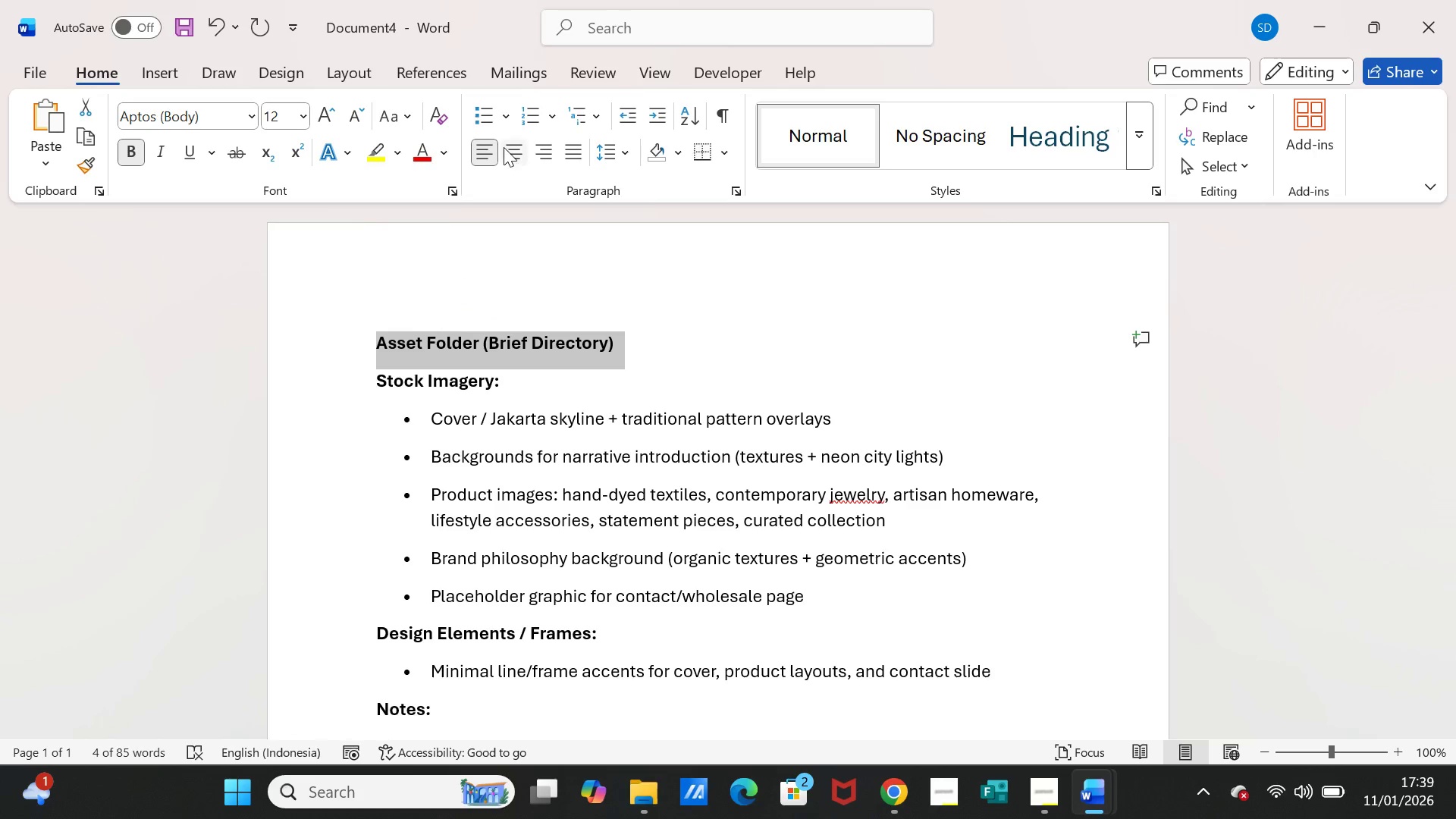 
left_click([506, 147])
 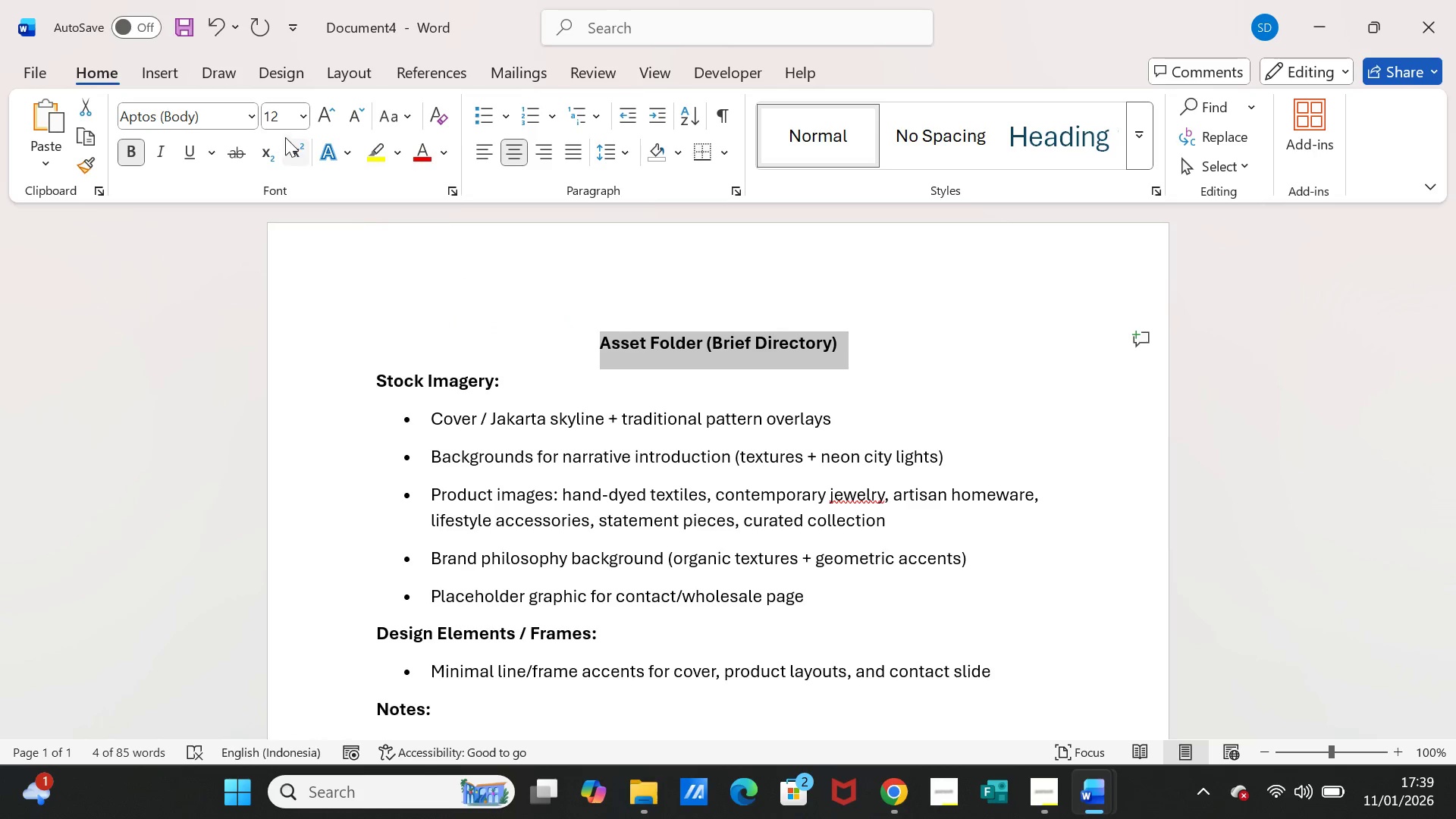 
left_click([304, 111])
 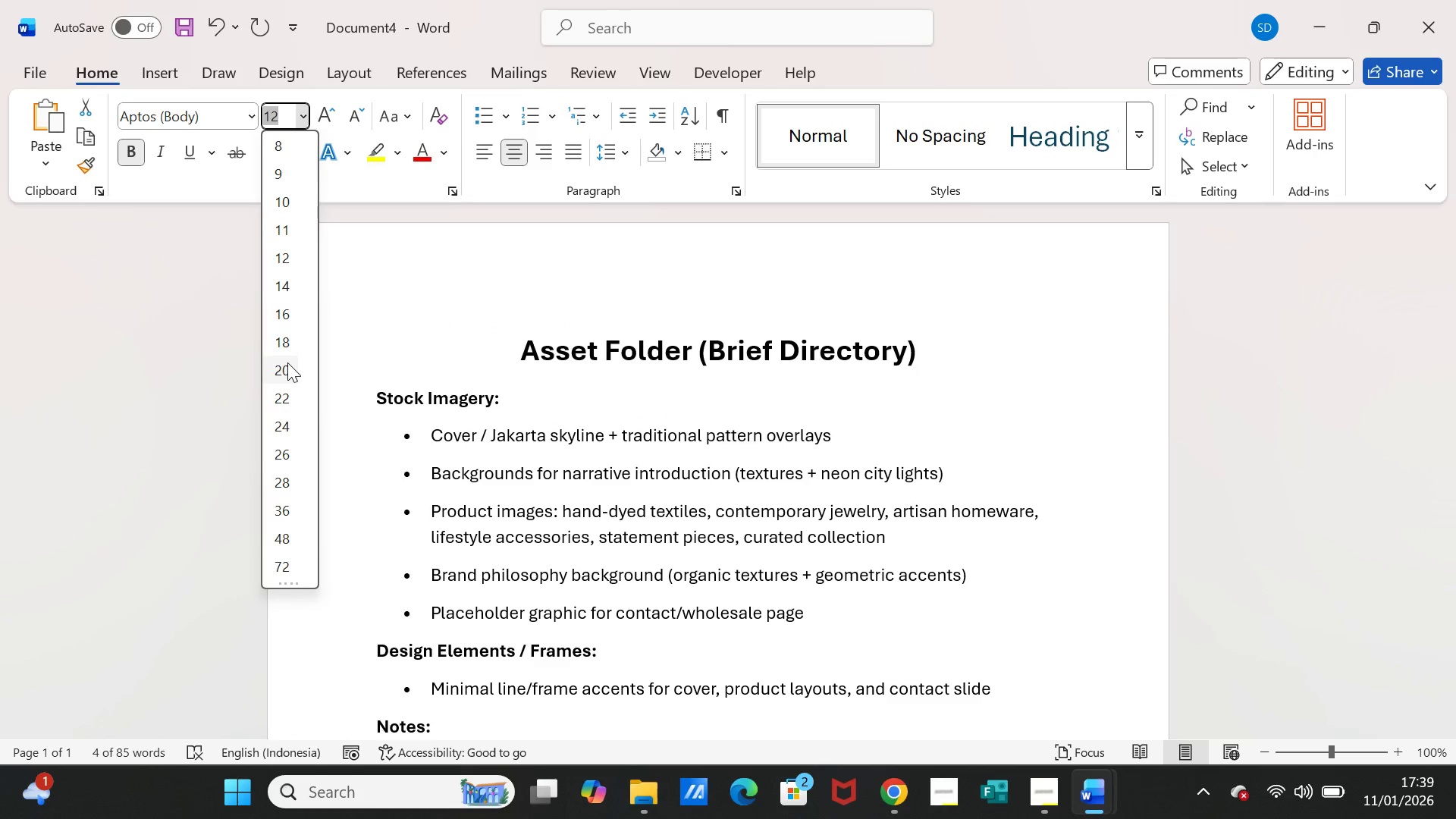 
left_click([287, 362])
 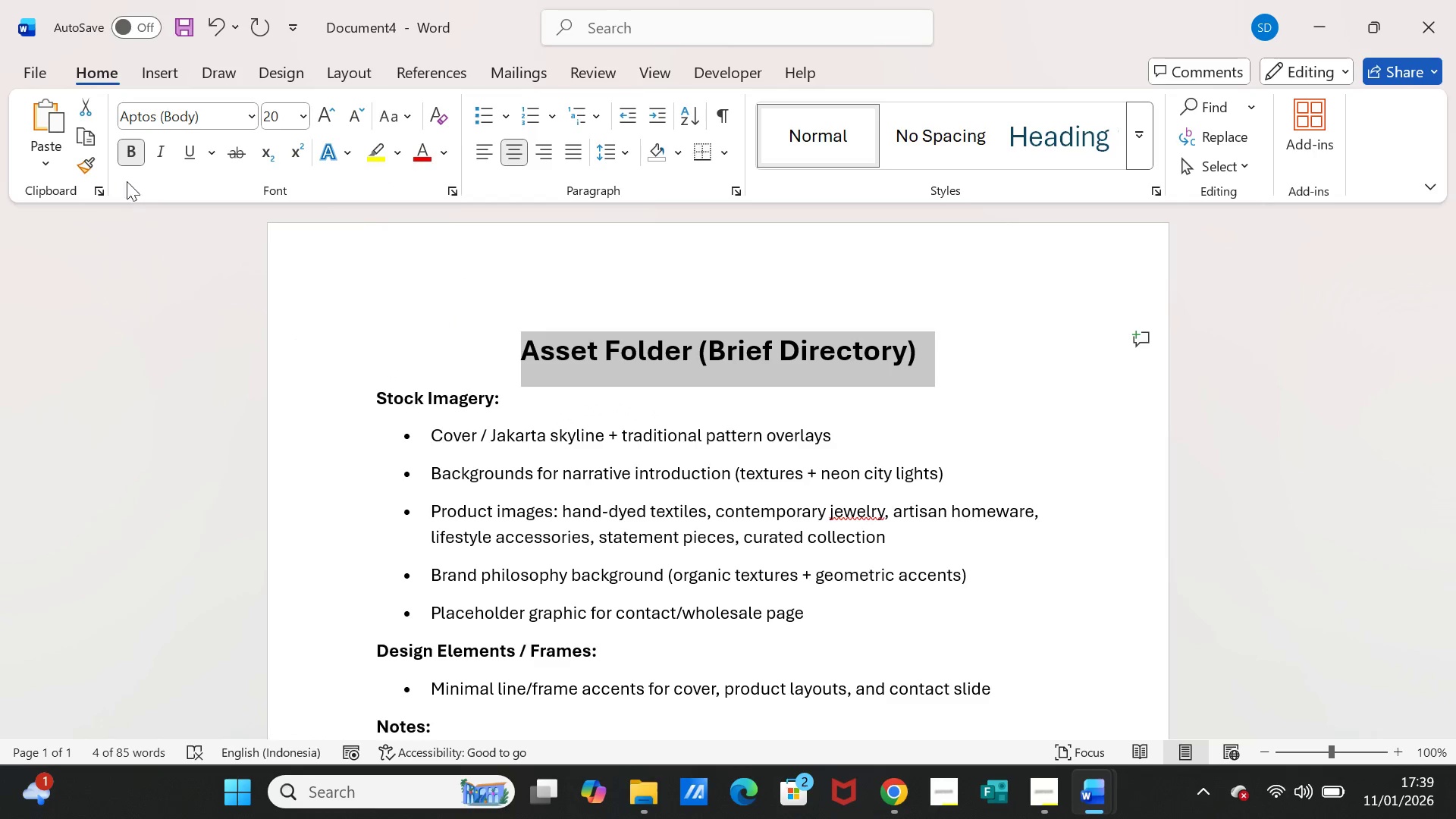 
left_click([190, 152])
 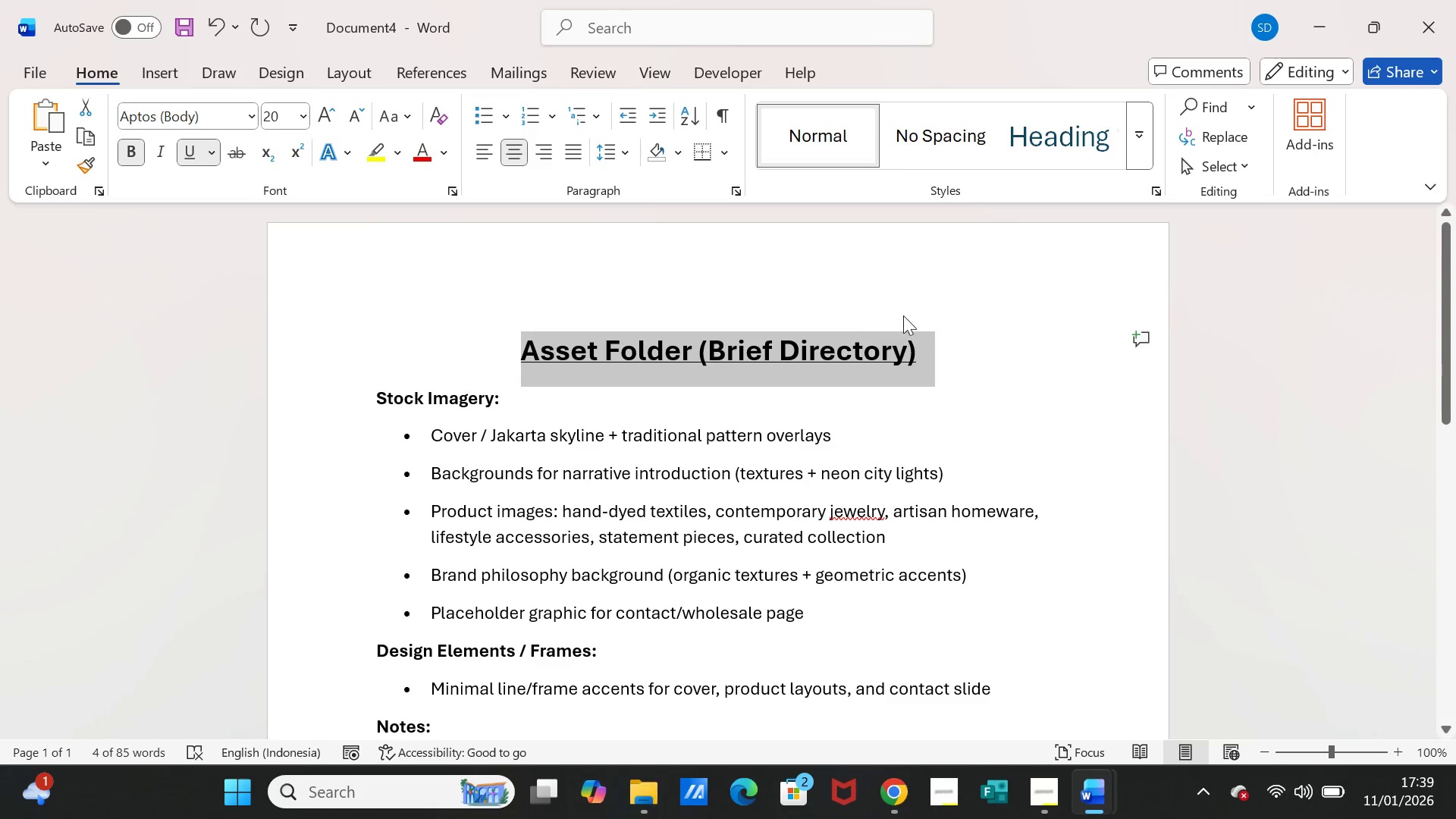 
left_click([929, 315])
 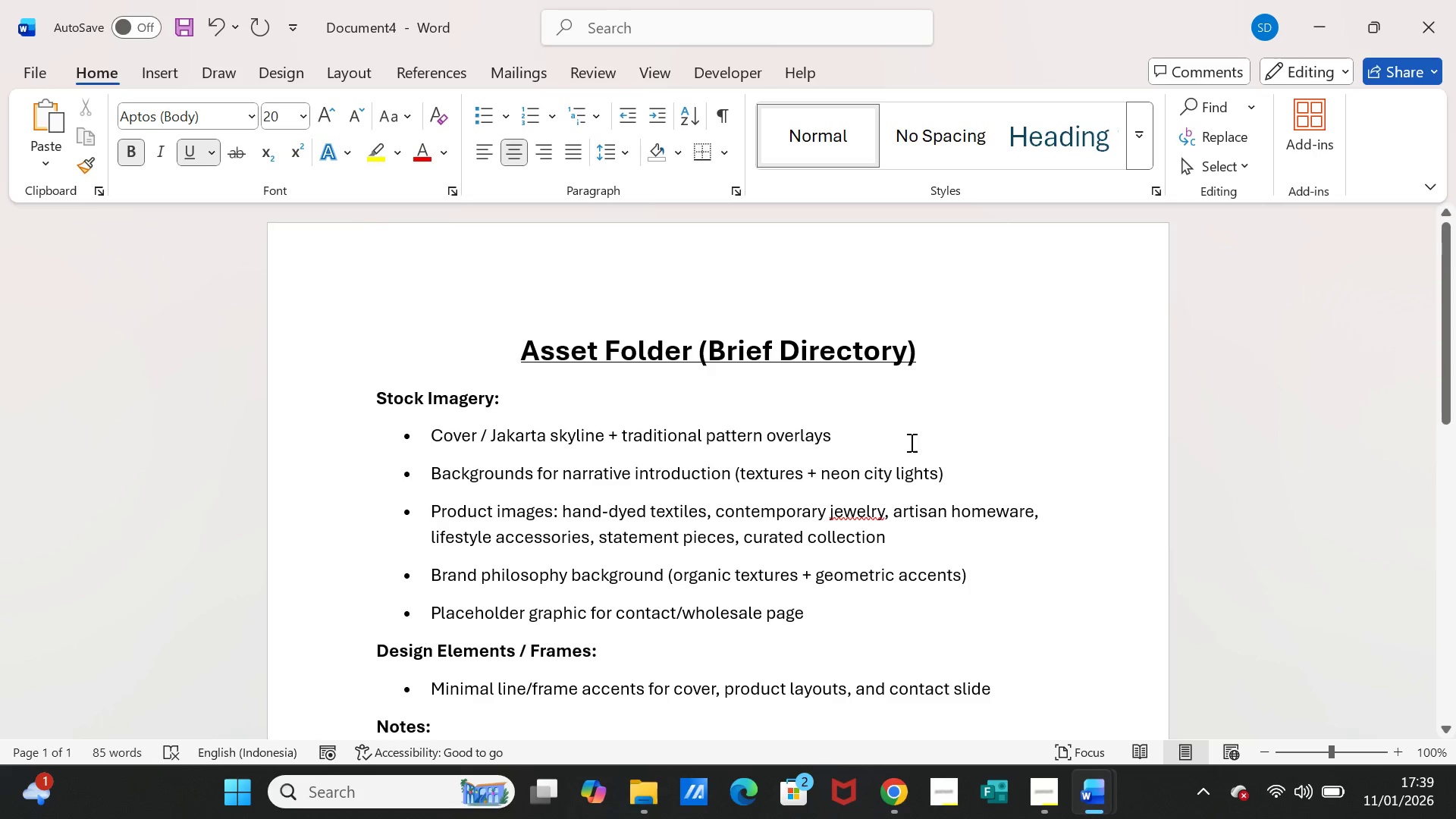 
scroll: coordinate [888, 457], scroll_direction: down, amount: 10.0
 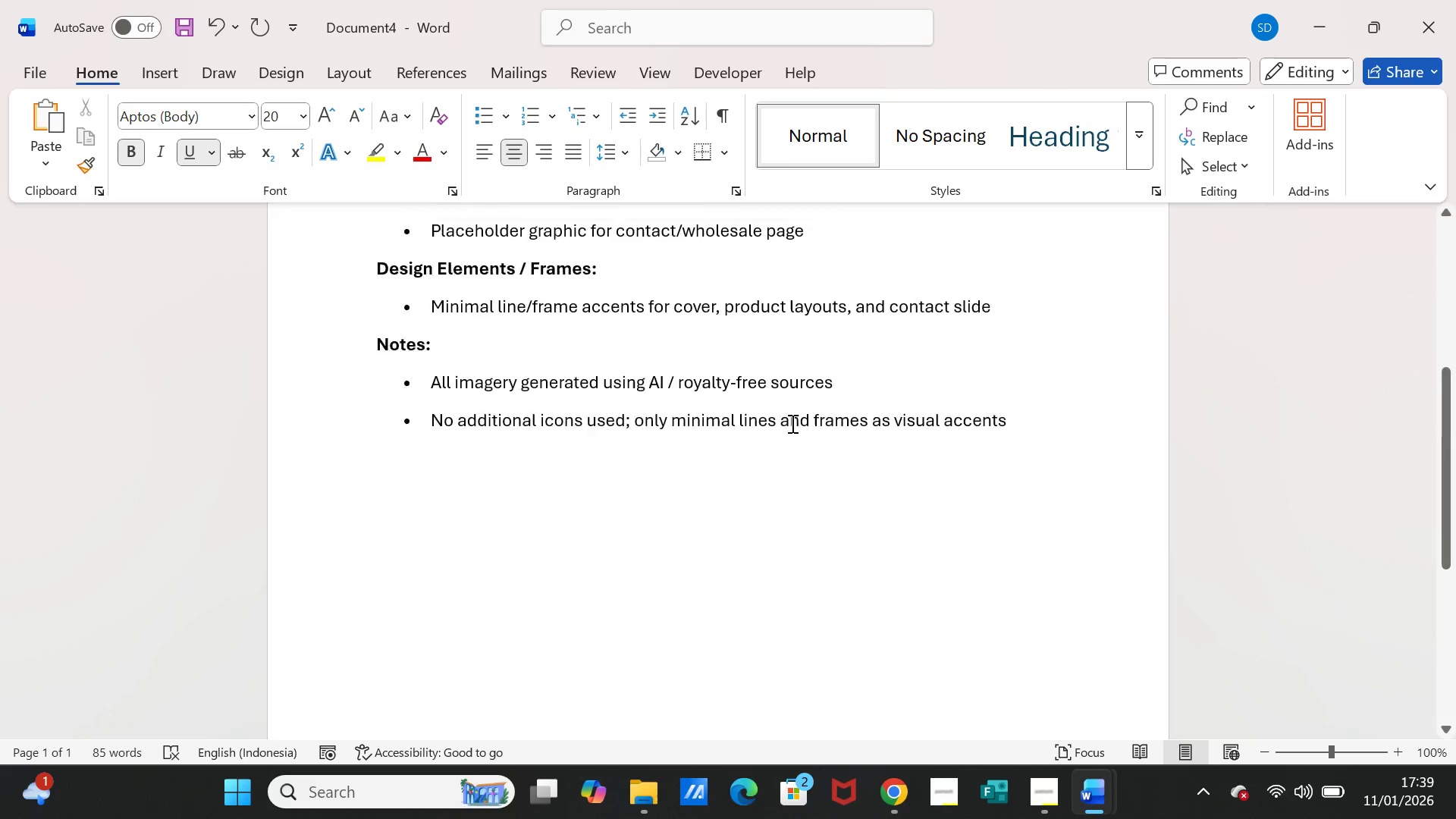 
scroll: coordinate [512, 334], scroll_direction: up, amount: 10.0
 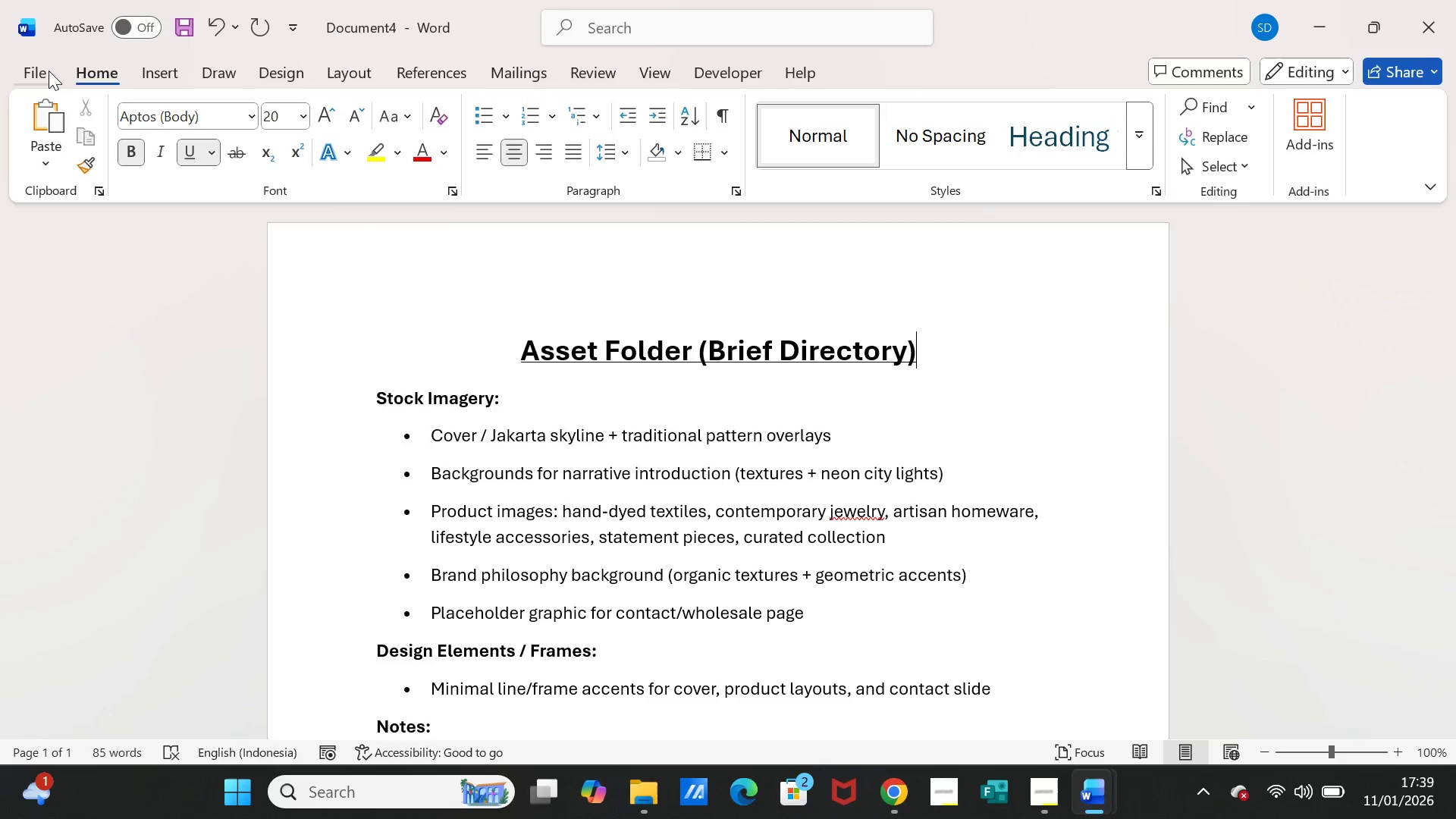 
left_click([49, 71])
 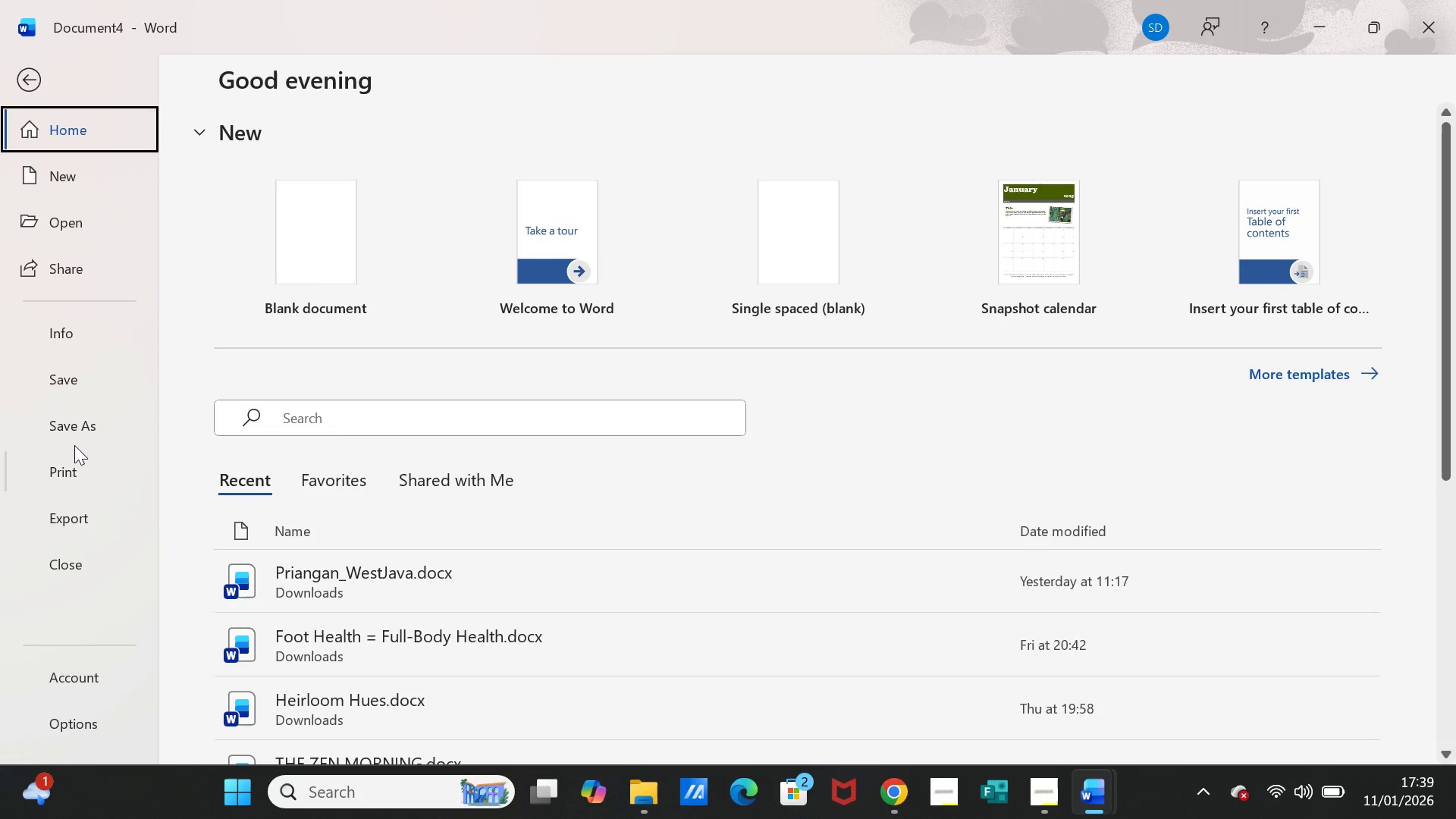 
left_click([71, 430])
 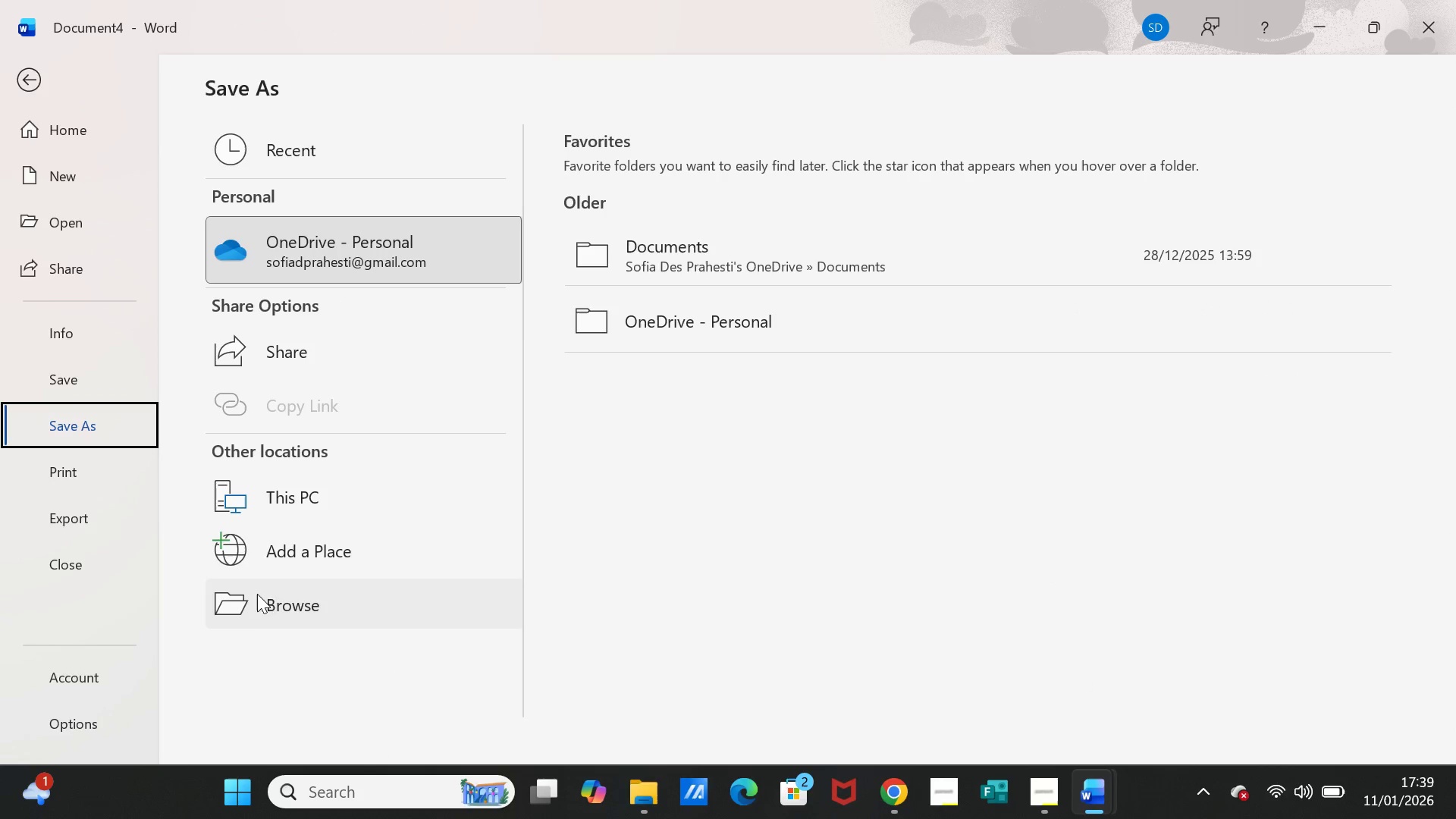 
left_click([260, 602])
 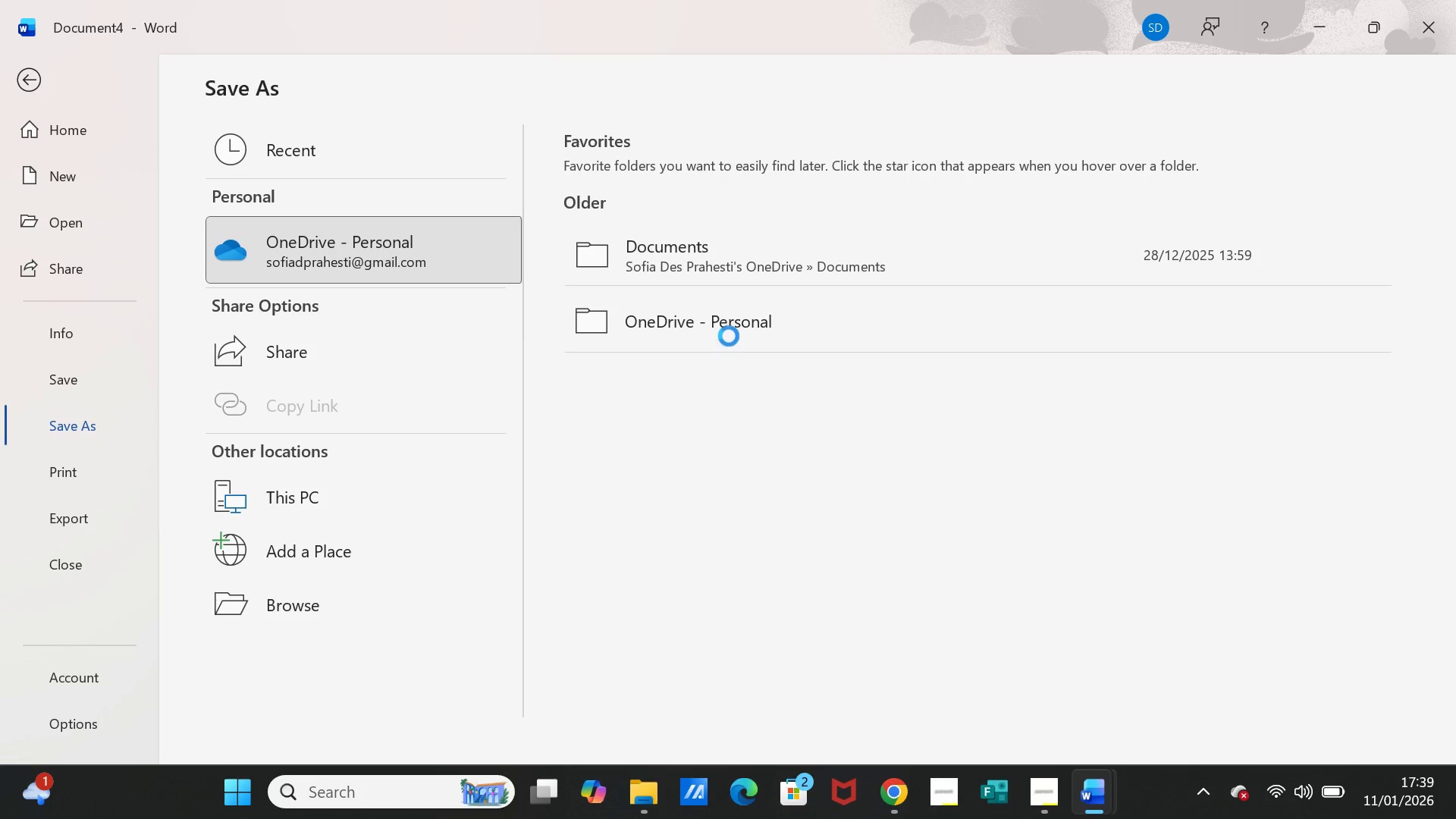 
mouse_move([704, 322])
 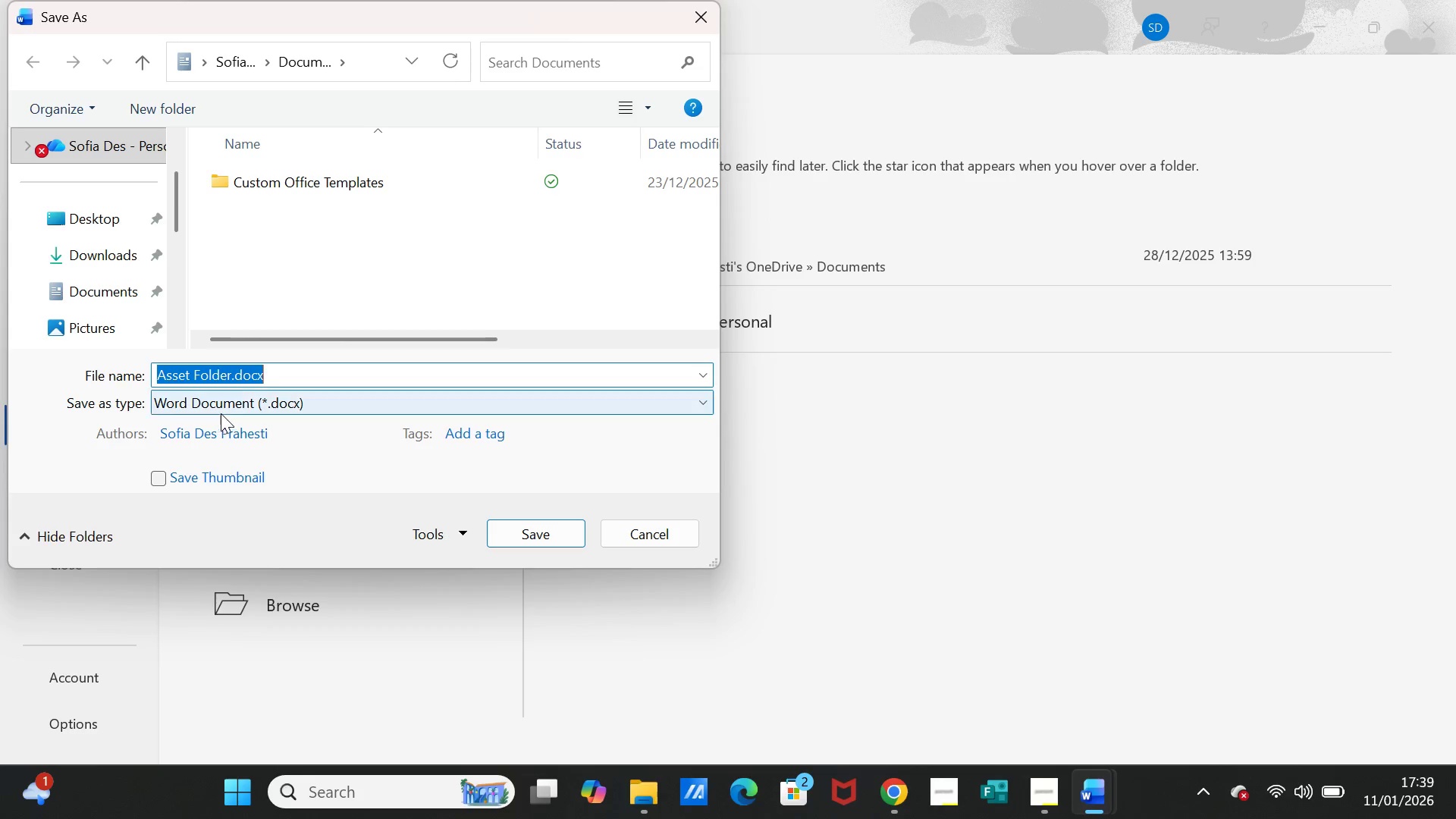 
left_click([223, 405])
 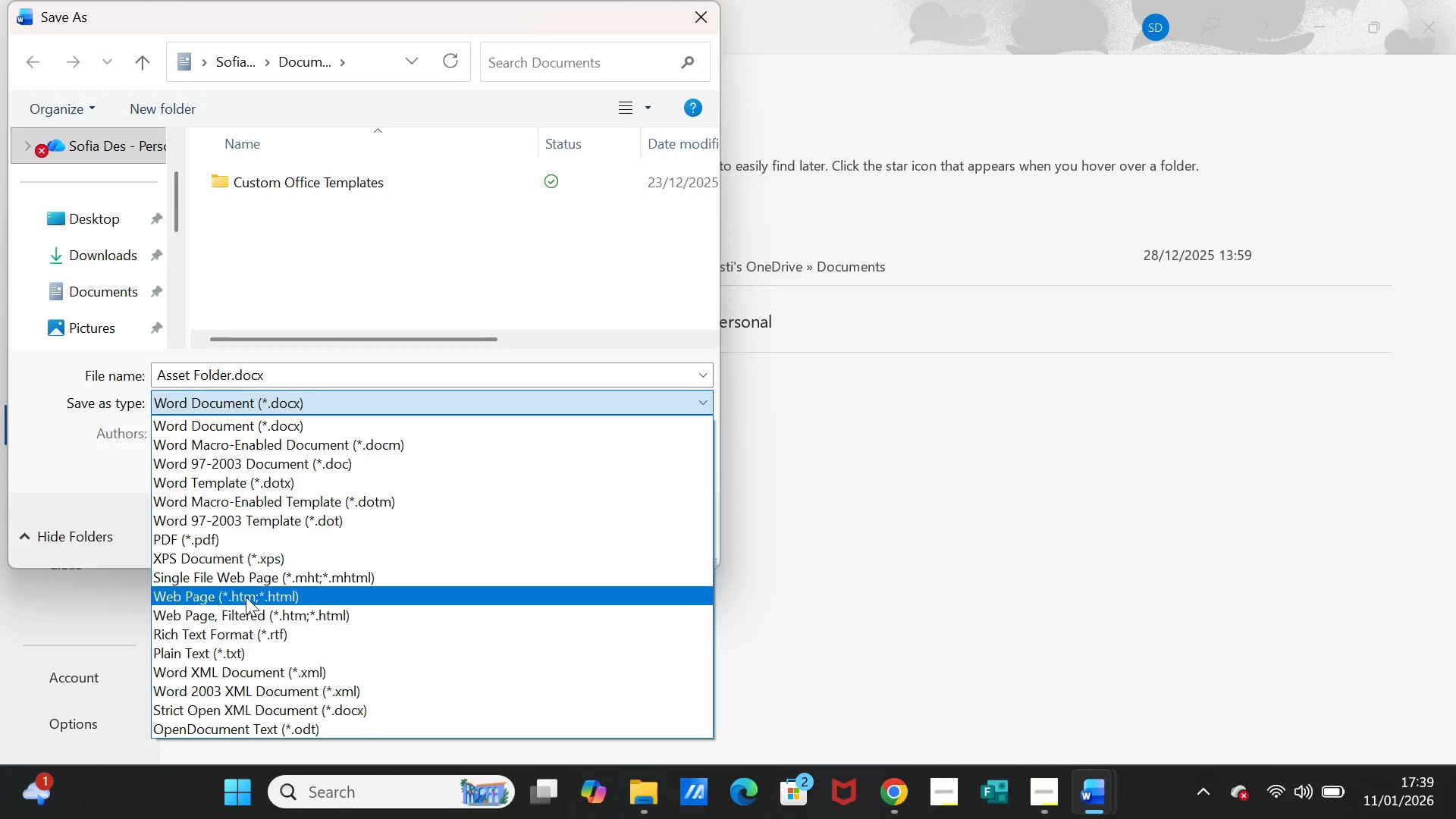 
left_click([251, 538])
 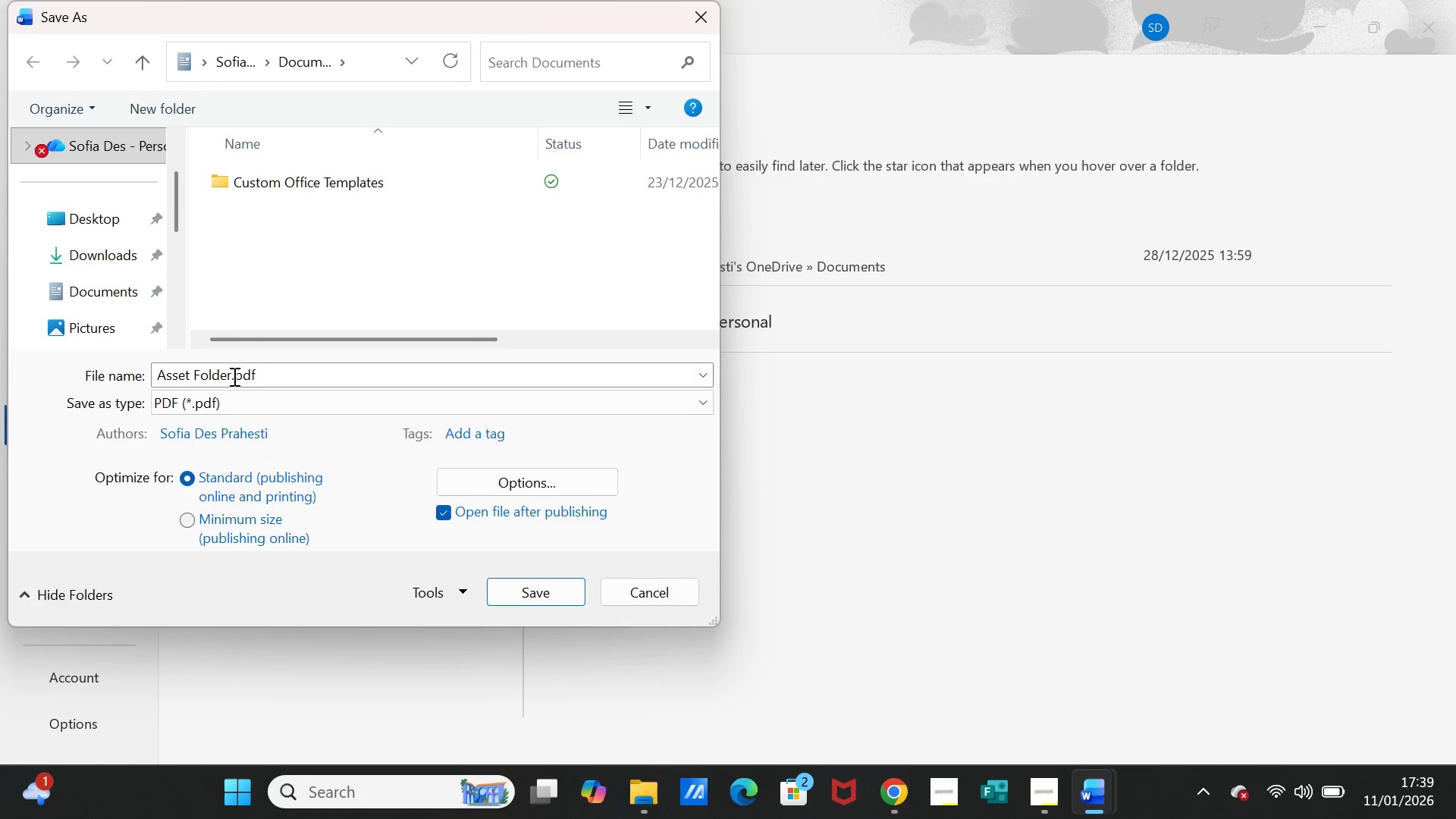 
left_click([233, 375])
 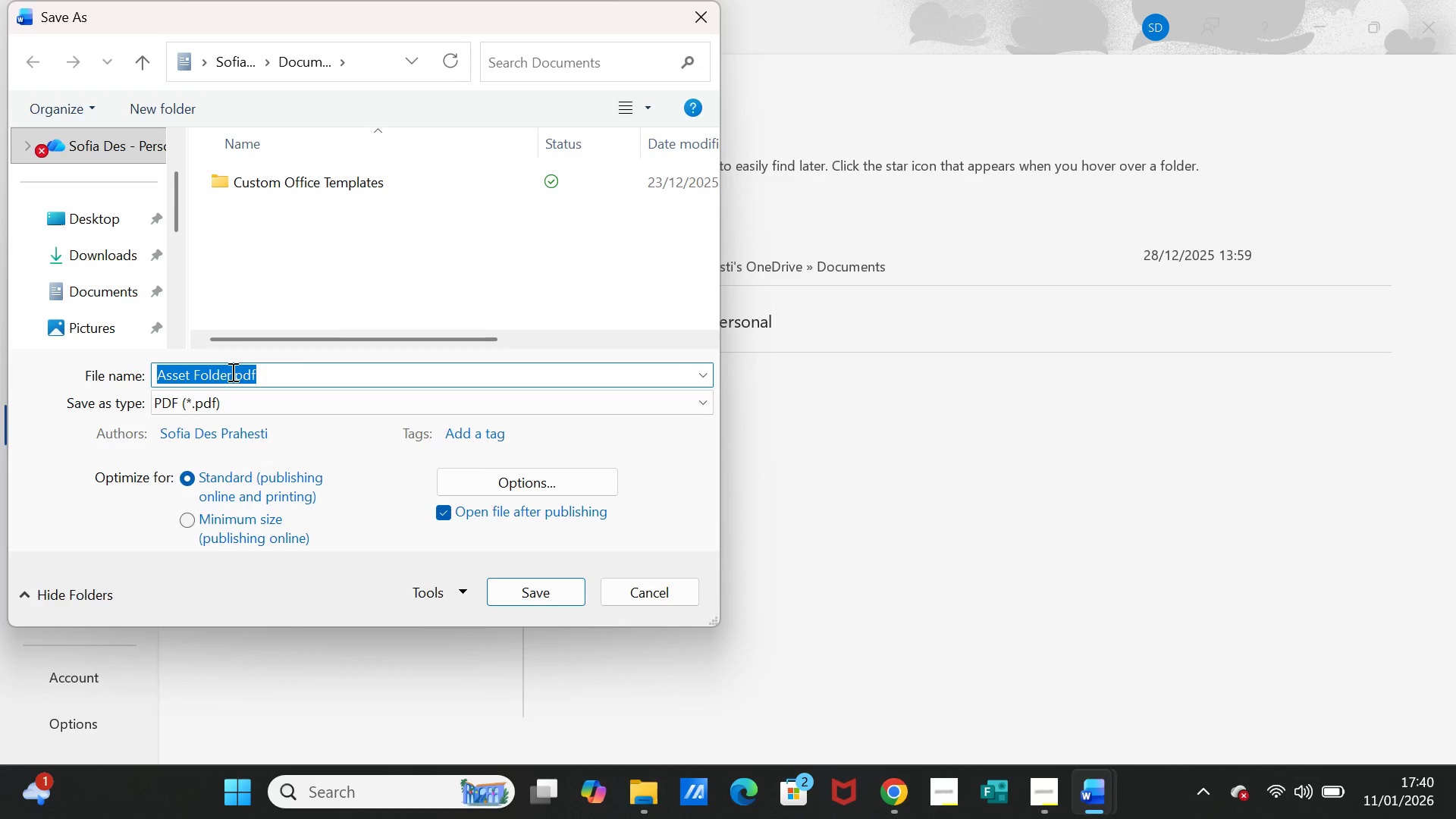 
left_click([231, 373])
 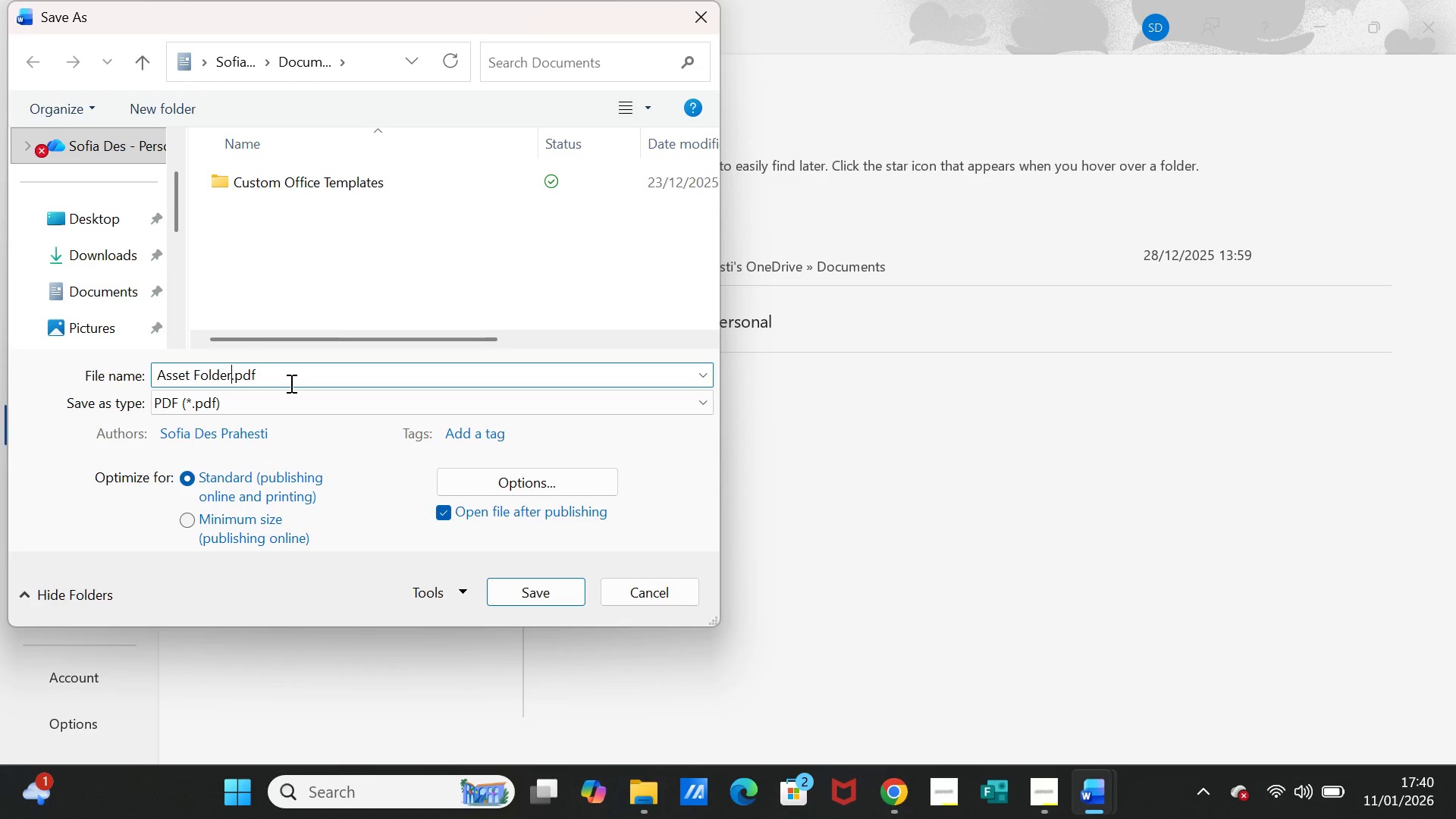 
hold_key(key=ControlLeft, duration=0.64)
 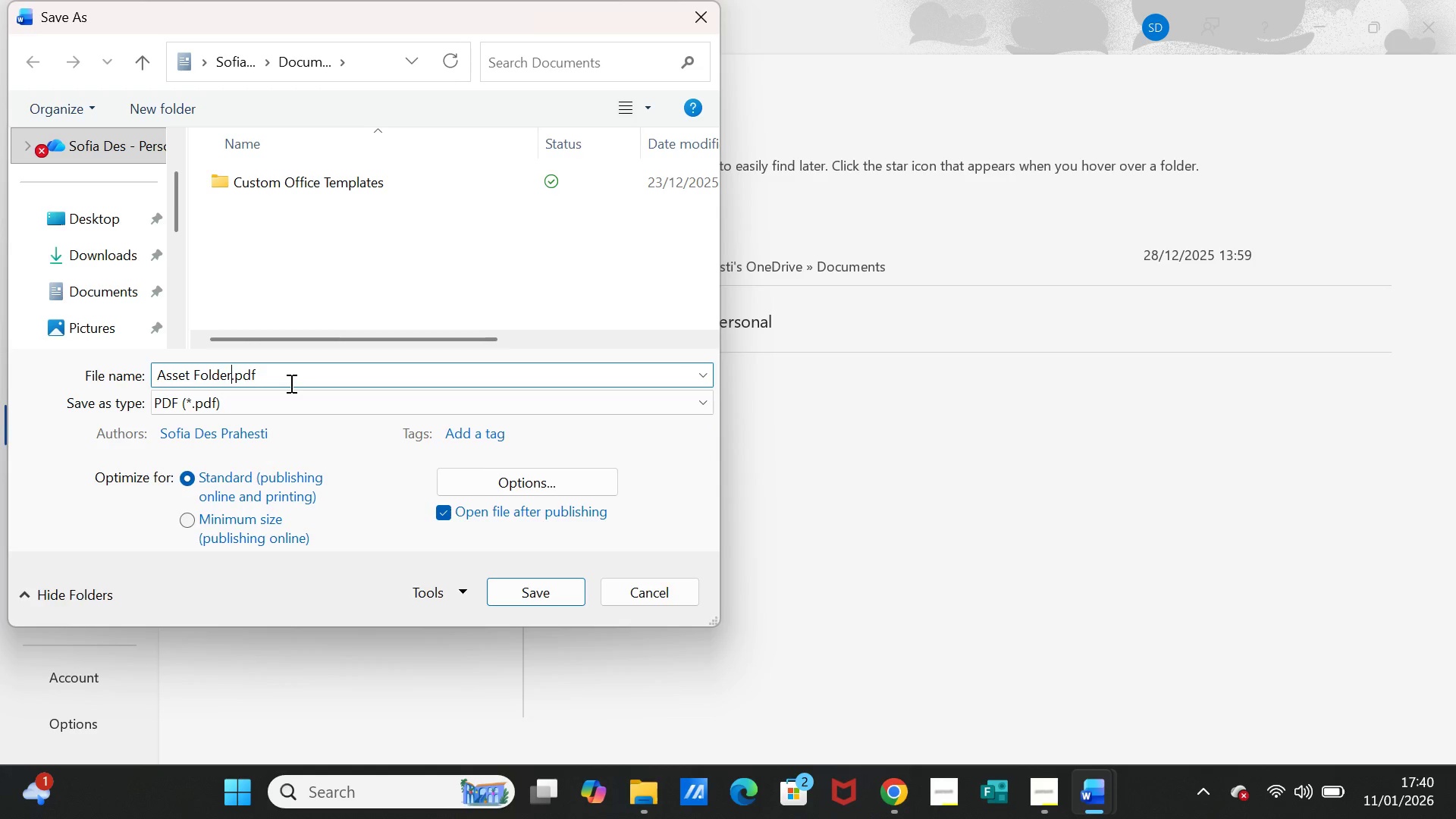 
type(_Jakartaedition)
 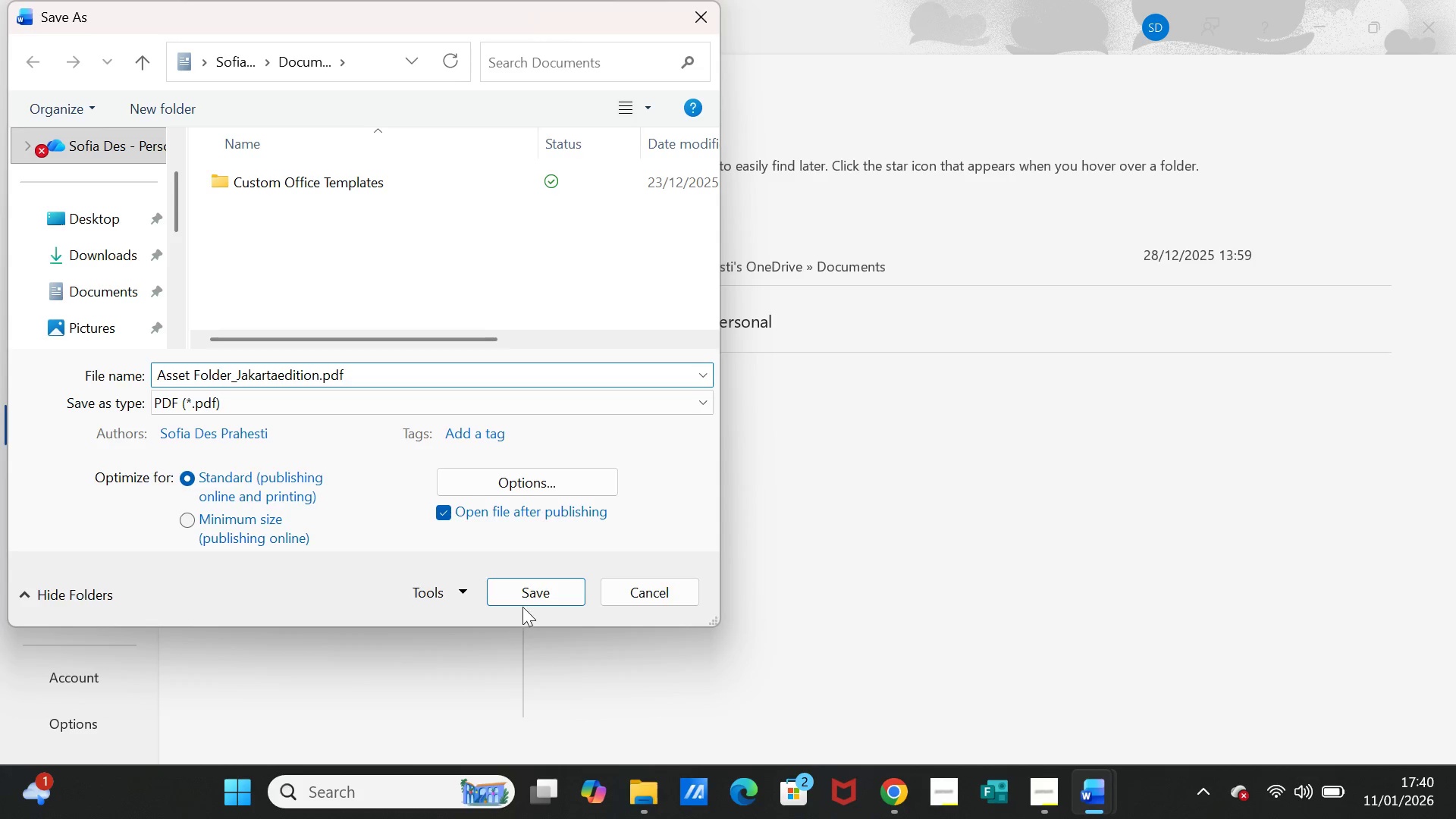 
left_click([526, 594])
 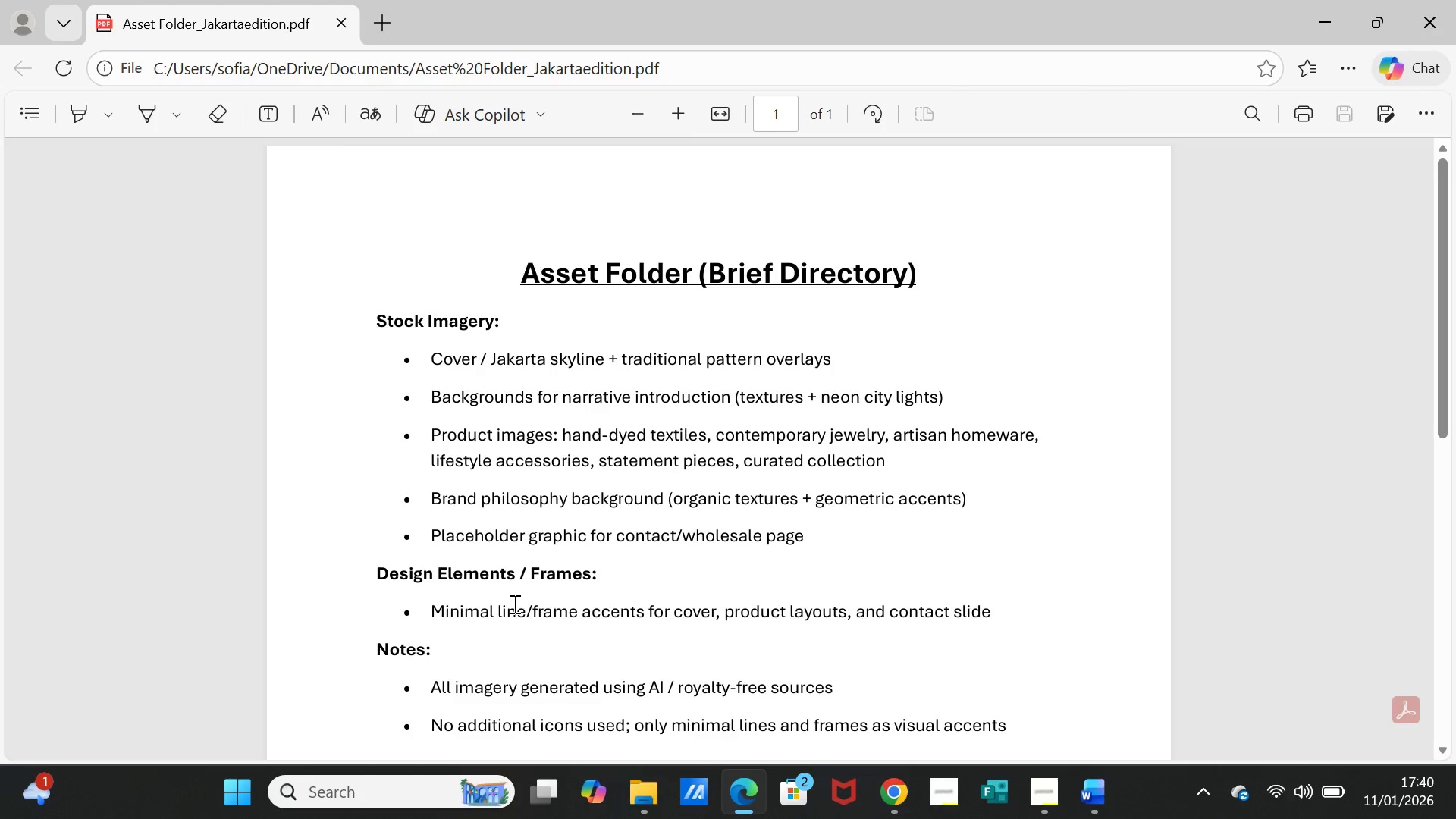 
wait(5.62)
 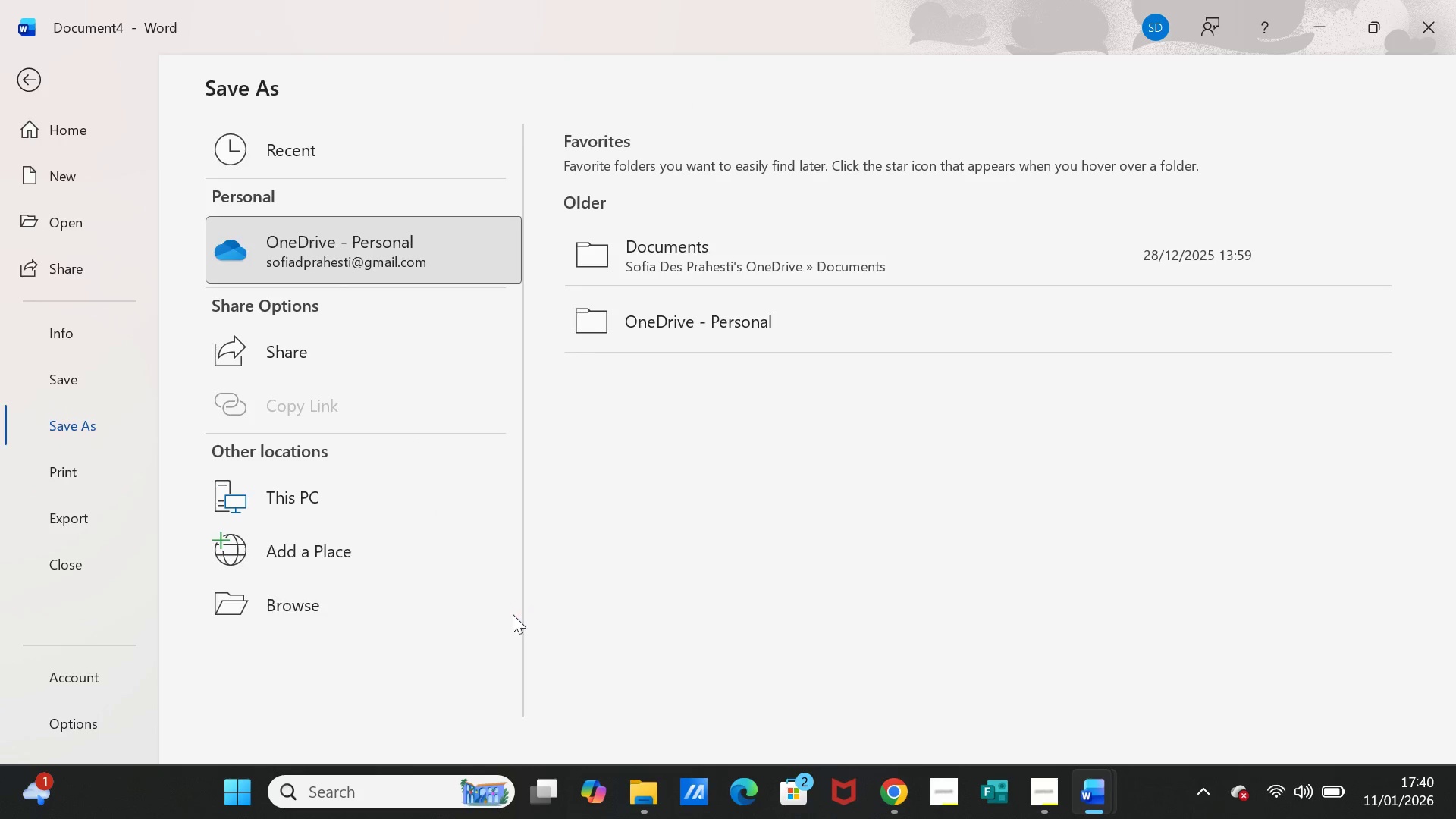 
scroll: coordinate [693, 543], scroll_direction: down, amount: 2.0
 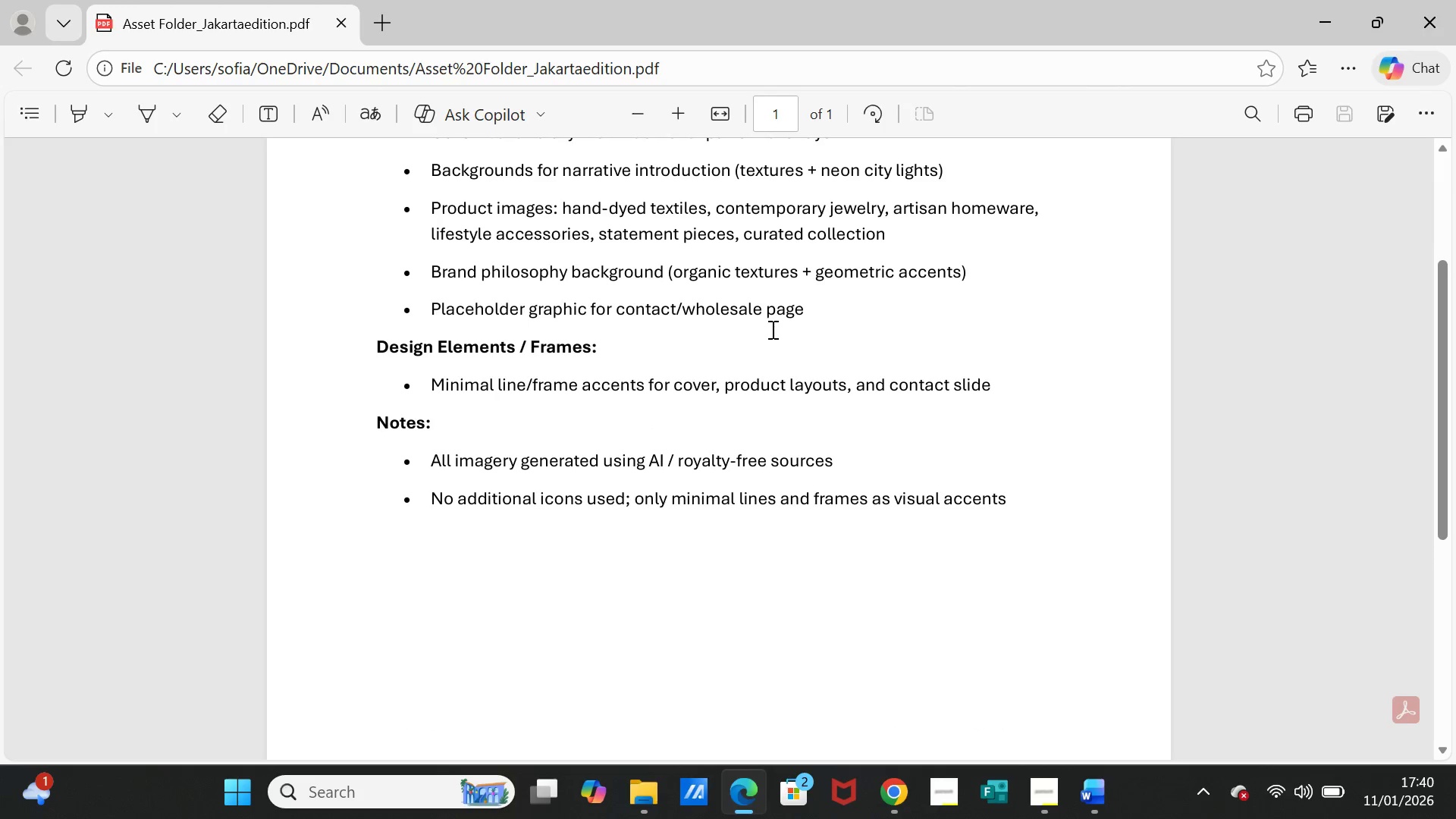 
scroll: coordinate [780, 301], scroll_direction: up, amount: 3.0
 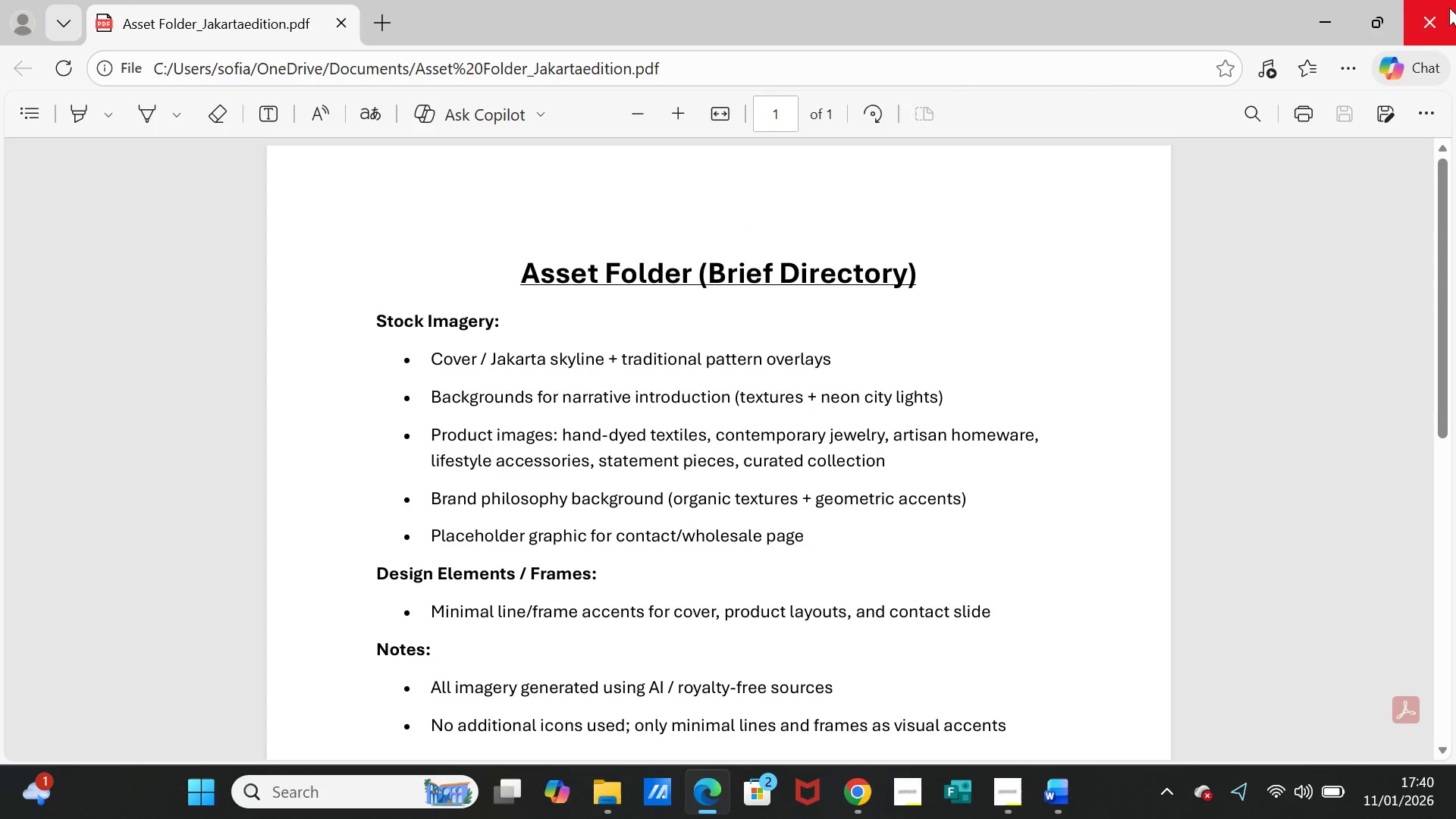 
left_click([1449, 8])
 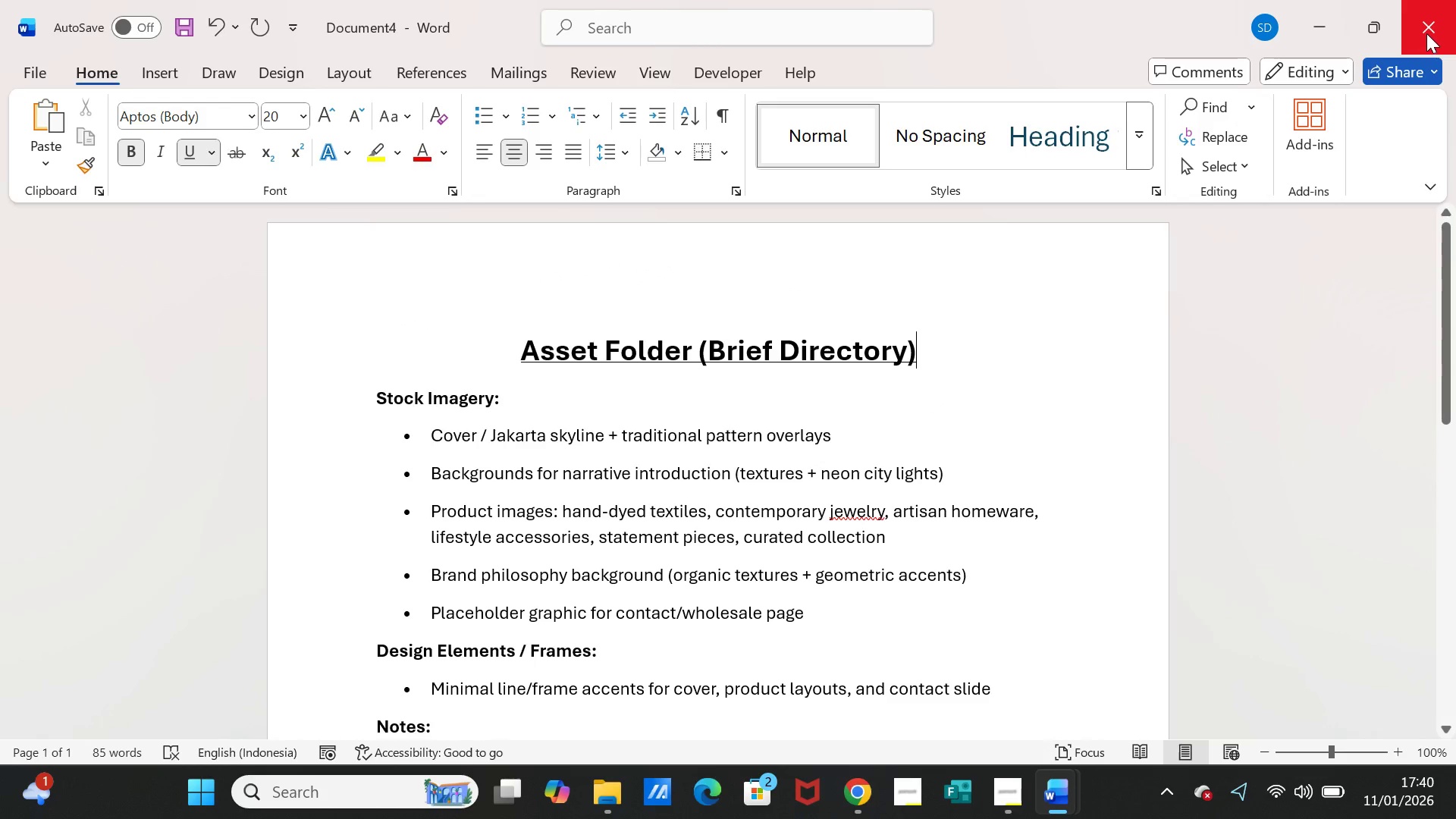 
left_click([1426, 33])
 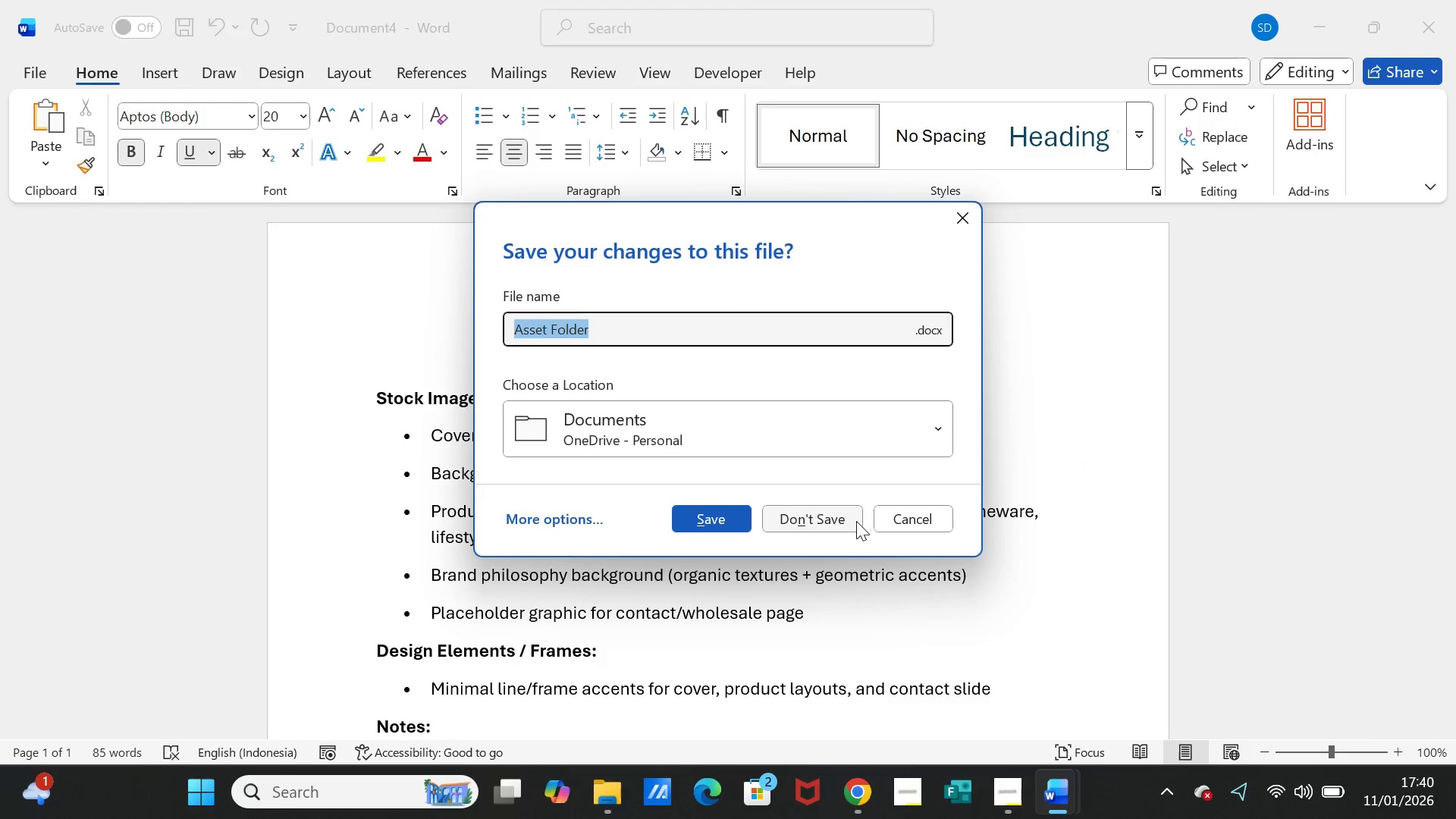 
left_click([835, 515])
 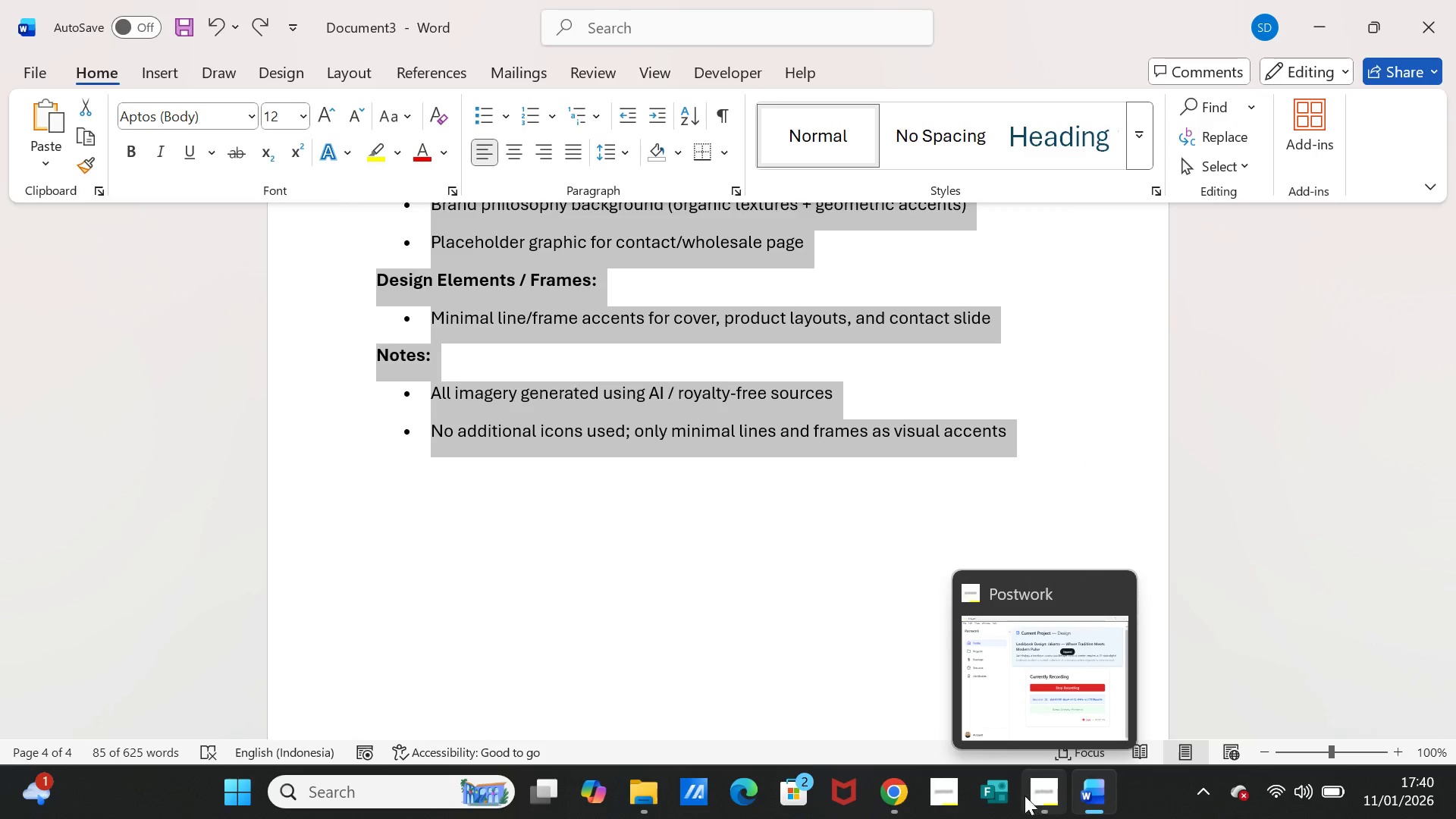 
left_click([890, 787])
 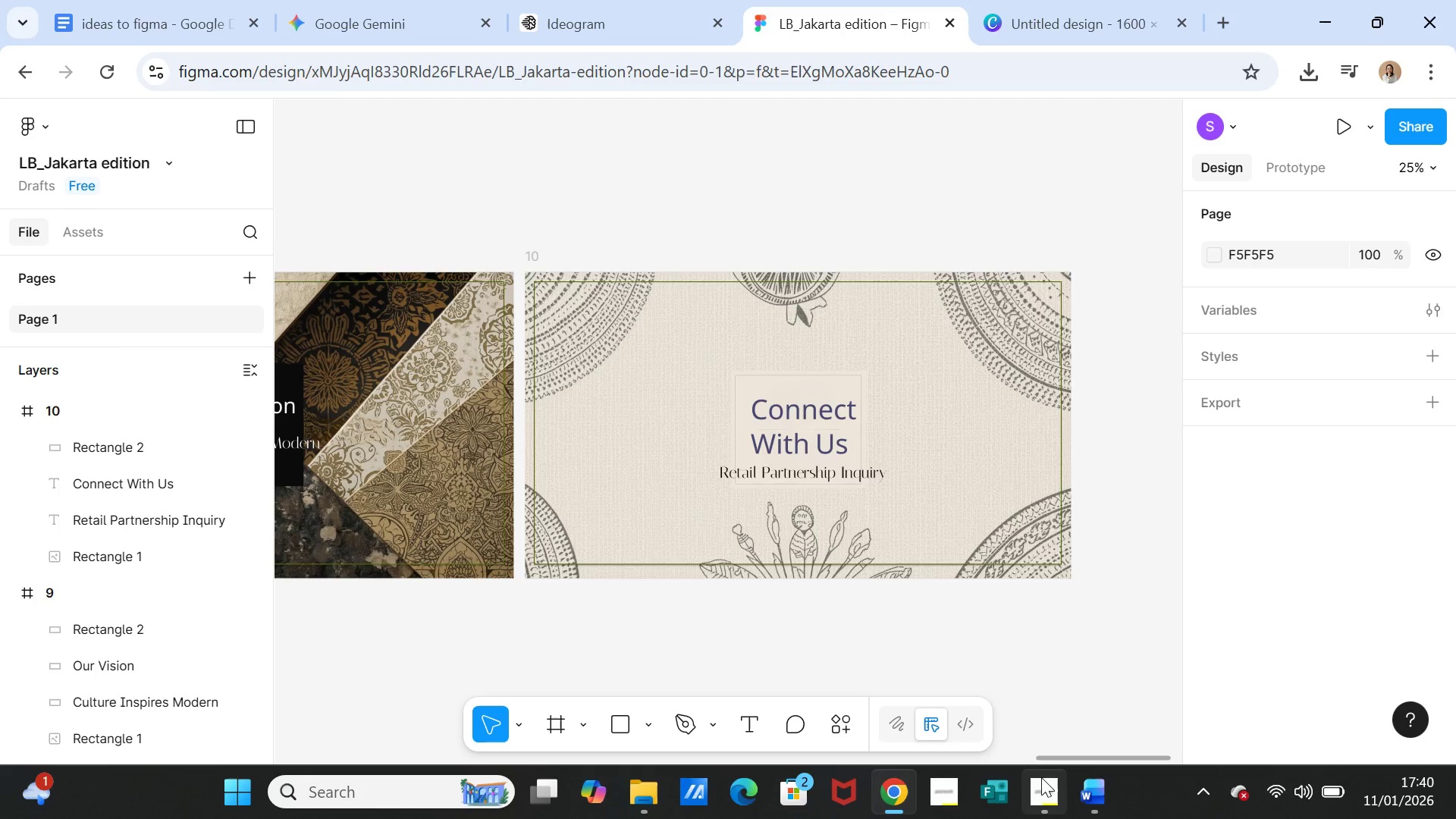 
left_click([1037, 786])